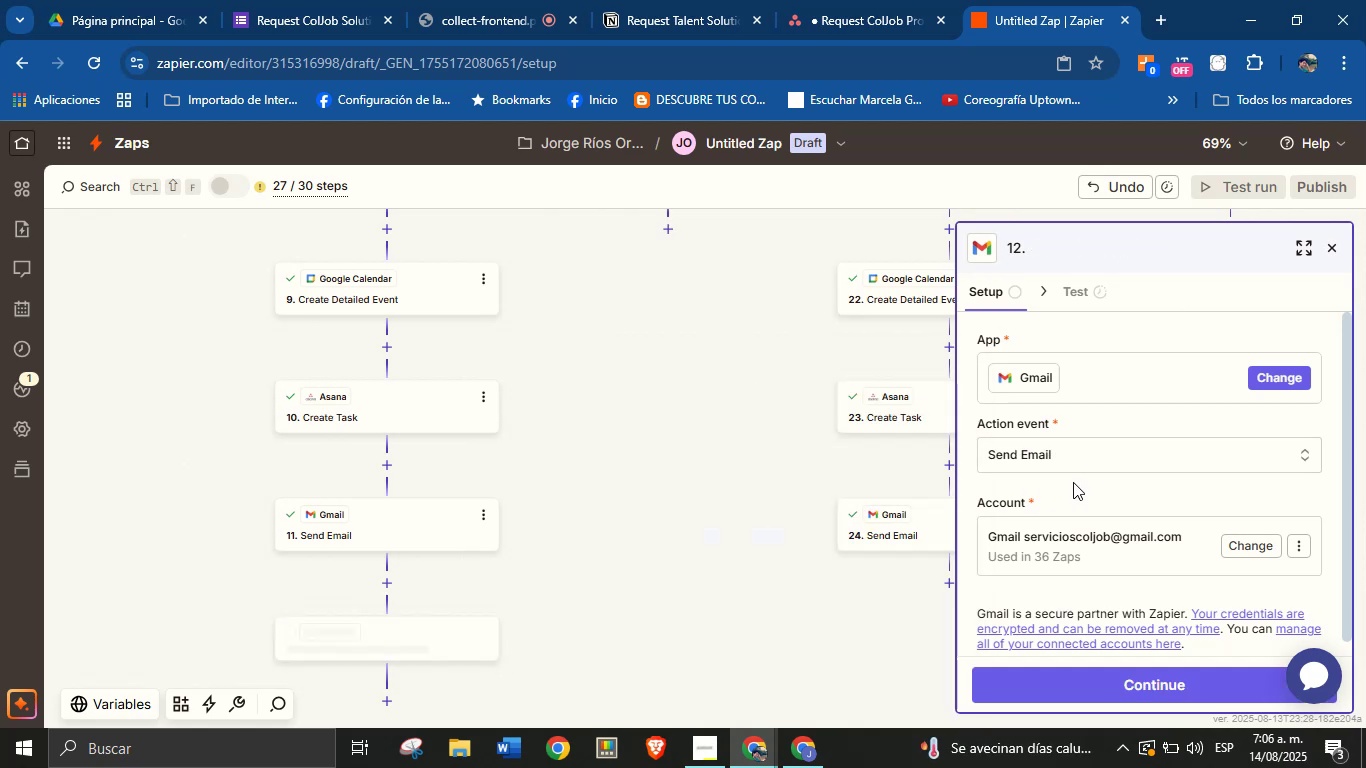 
left_click([1080, 493])
 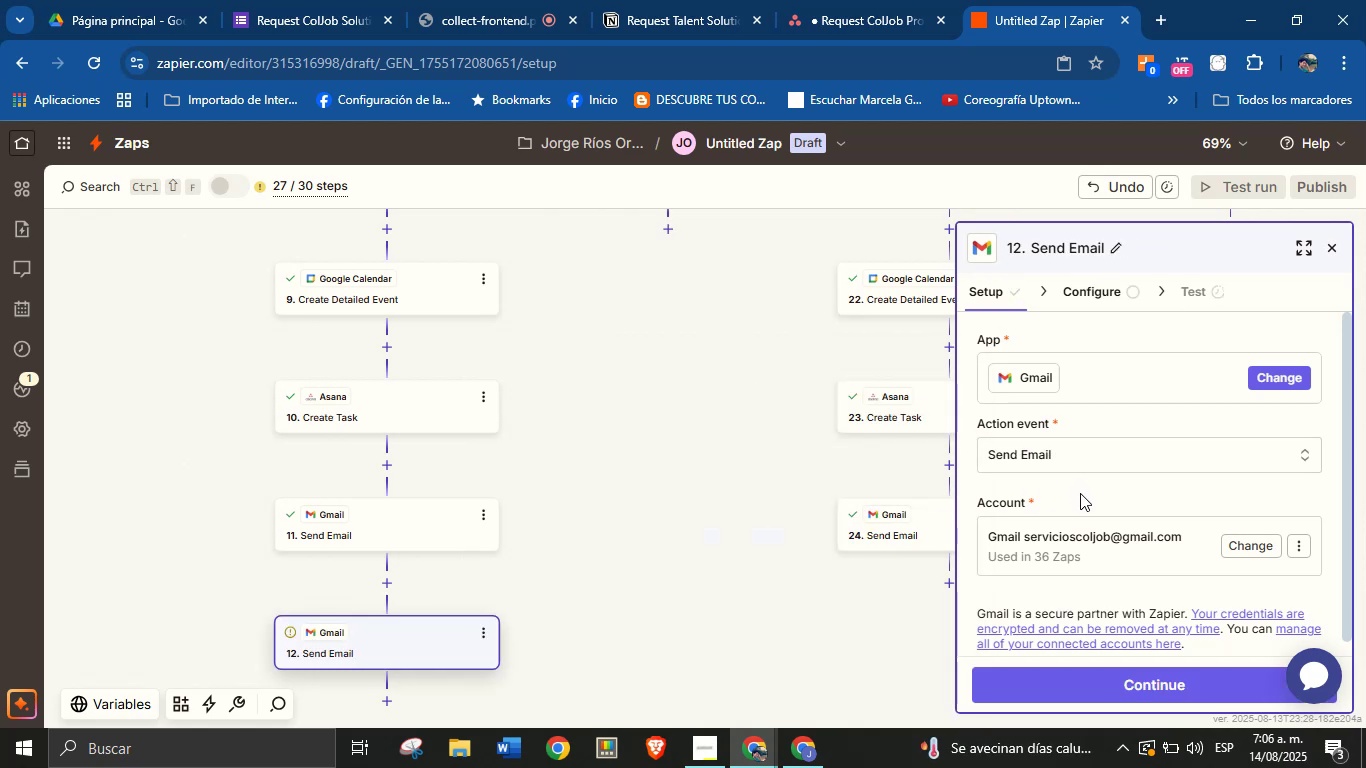 
scroll: coordinate [1080, 493], scroll_direction: none, amount: 0.0
 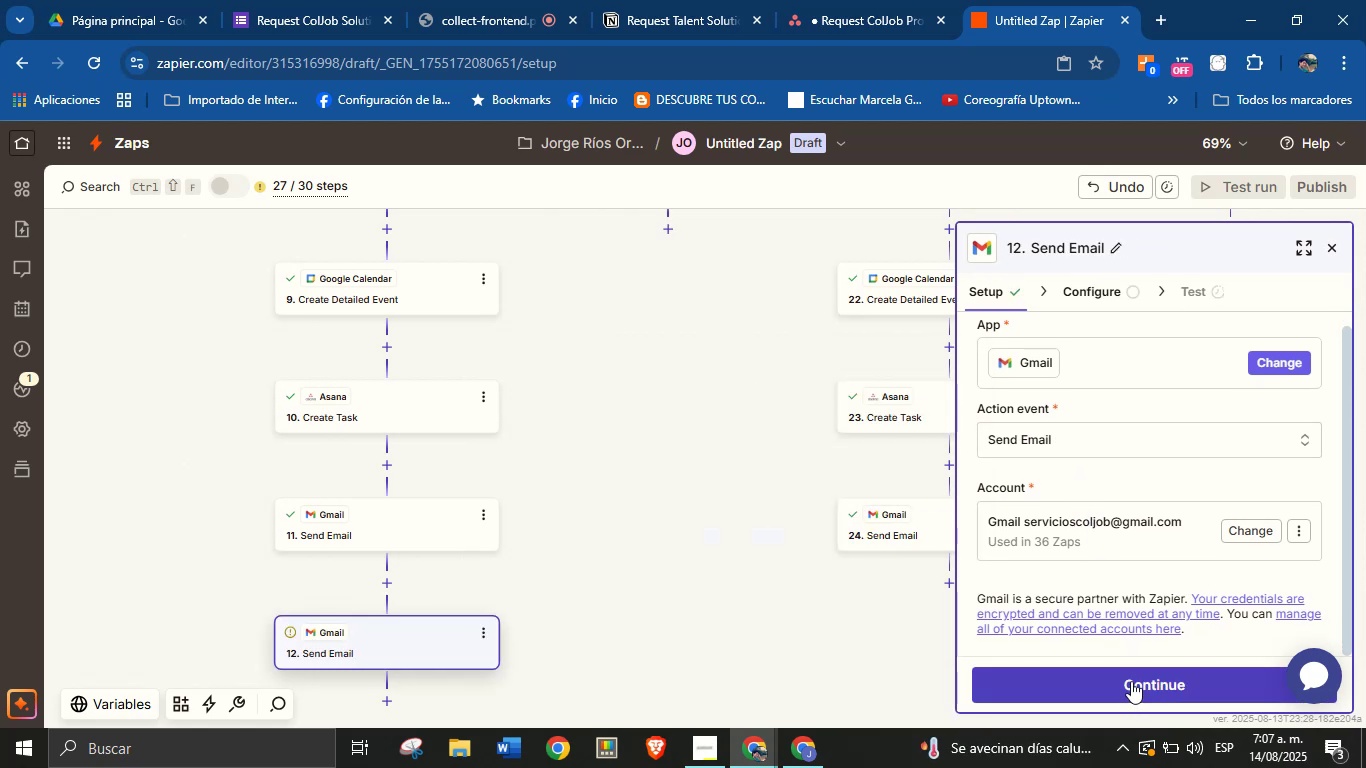 
left_click([1131, 681])
 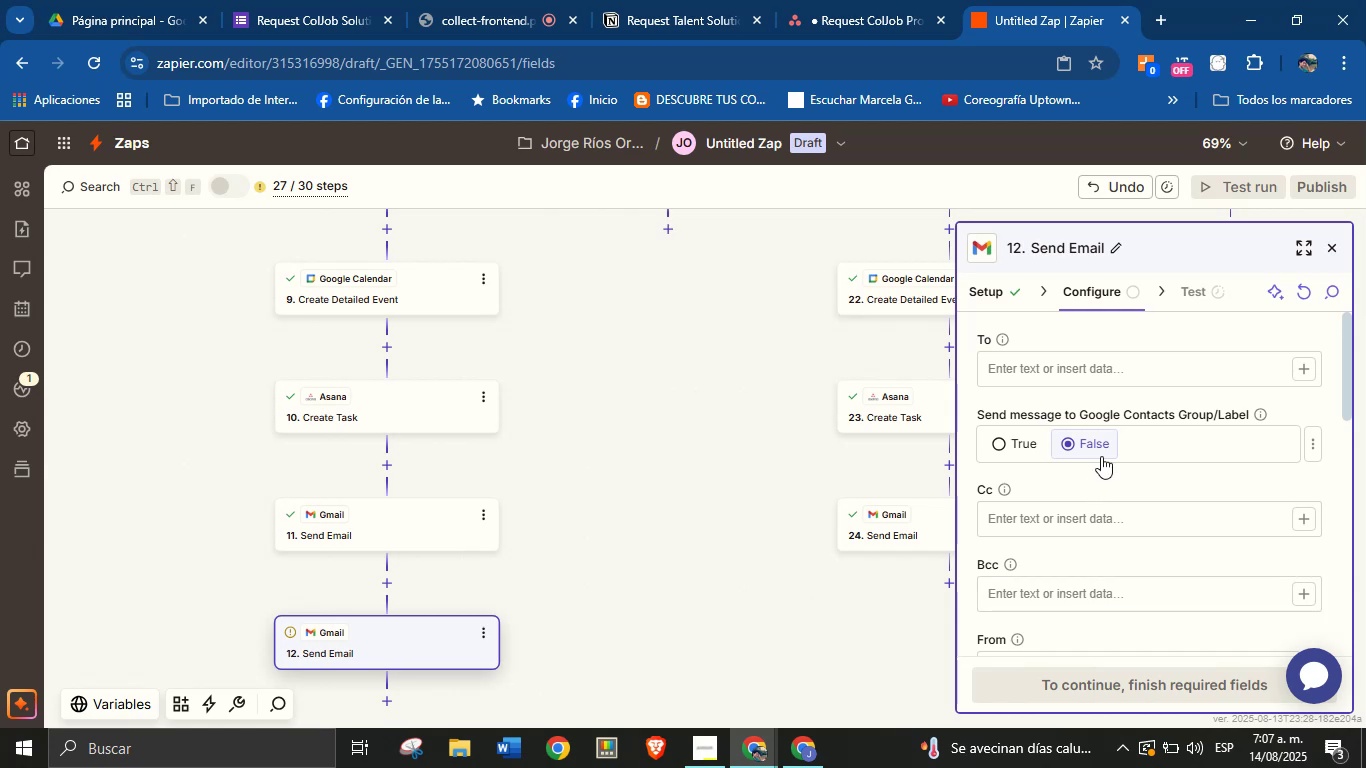 
wait(5.34)
 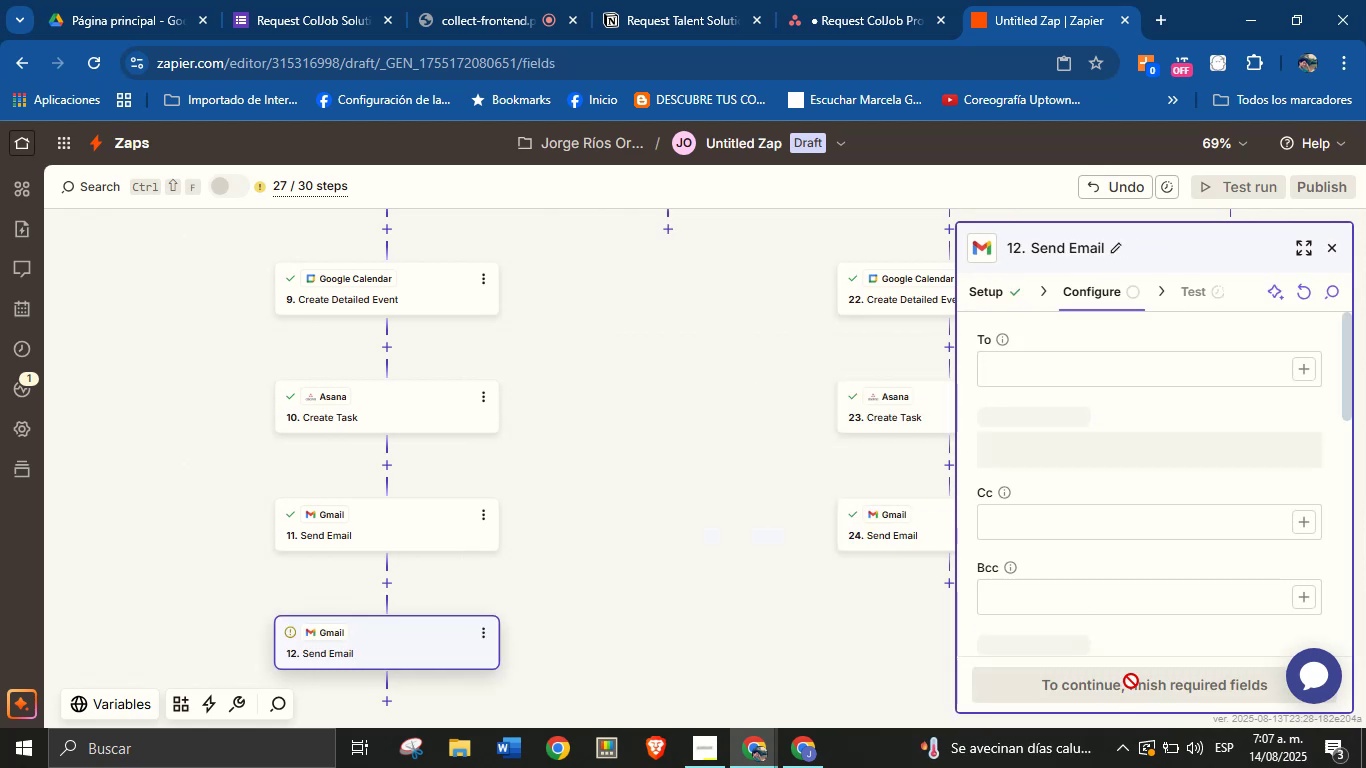 
left_click([1129, 372])
 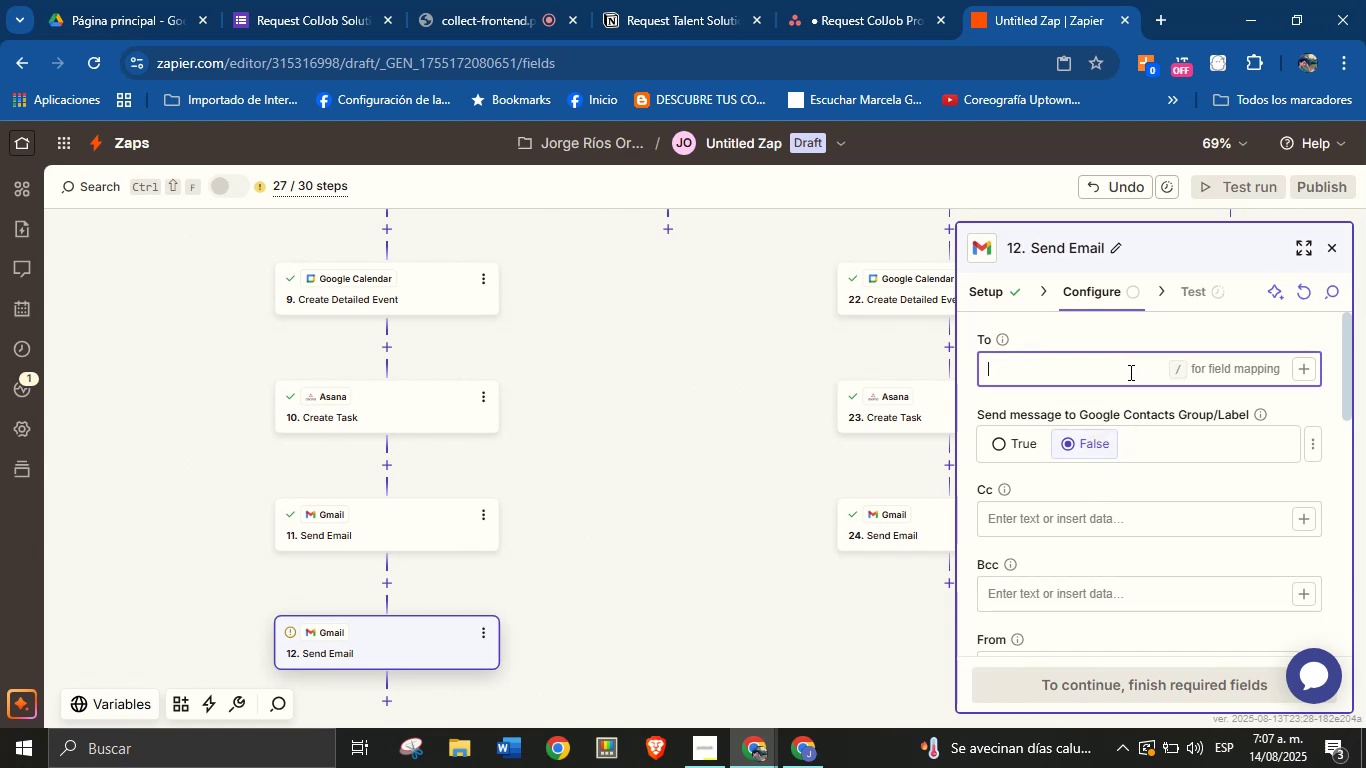 
type(jorge.fleuncy)
 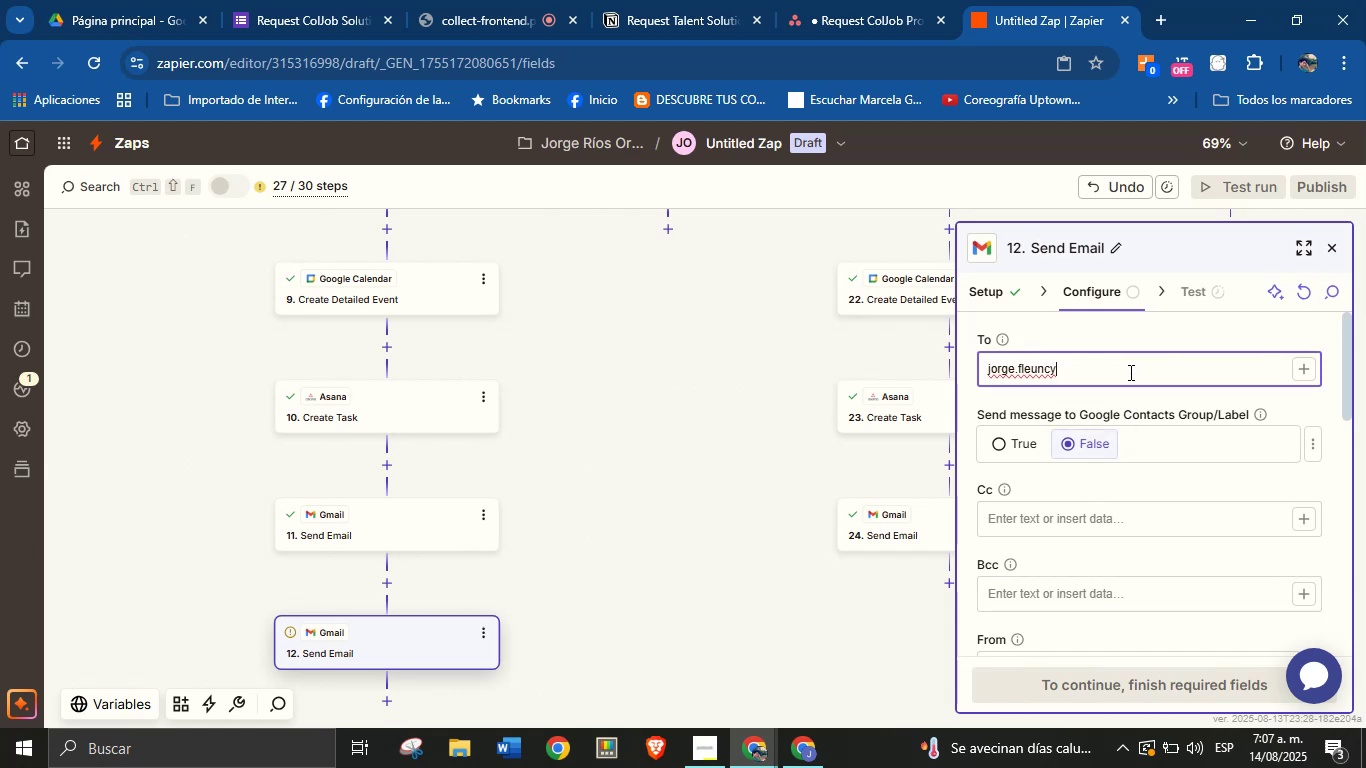 
wait(8.85)
 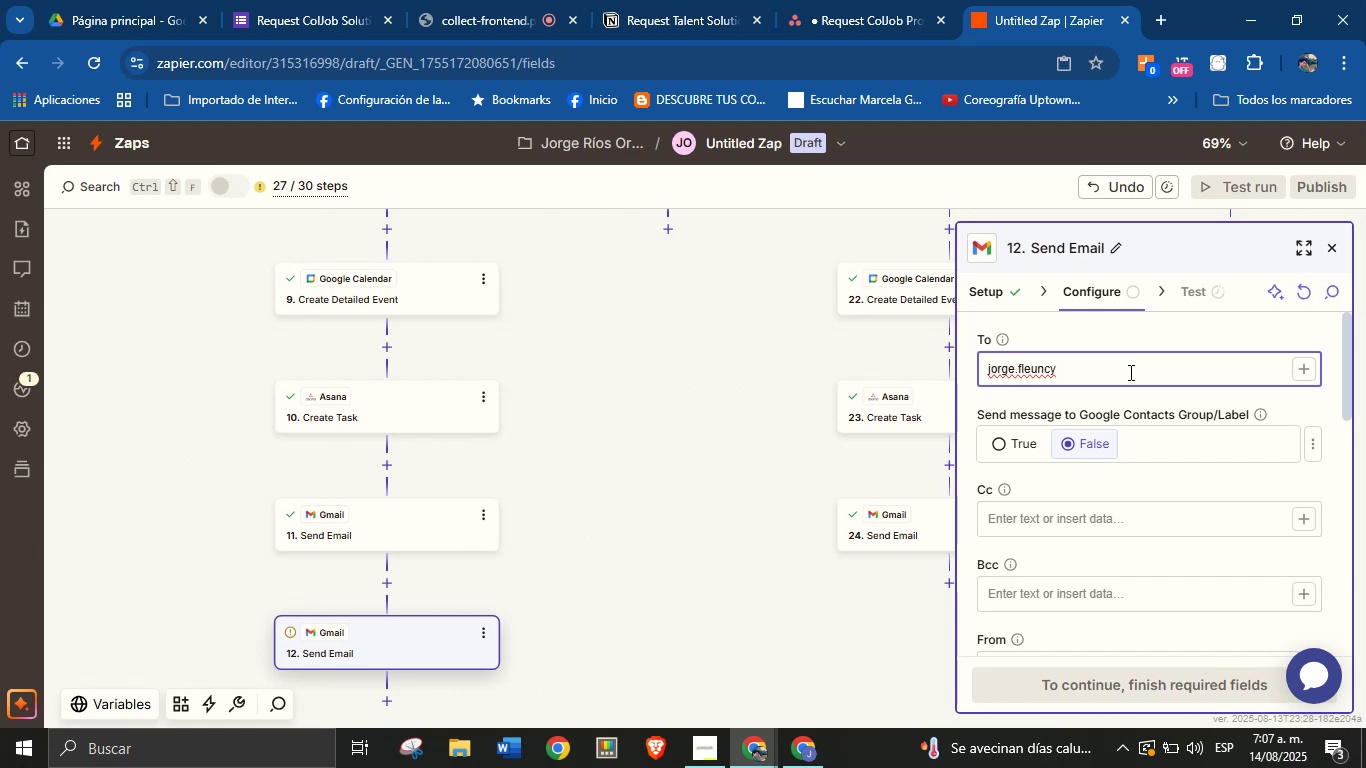 
key(Alt+Control+Q)
 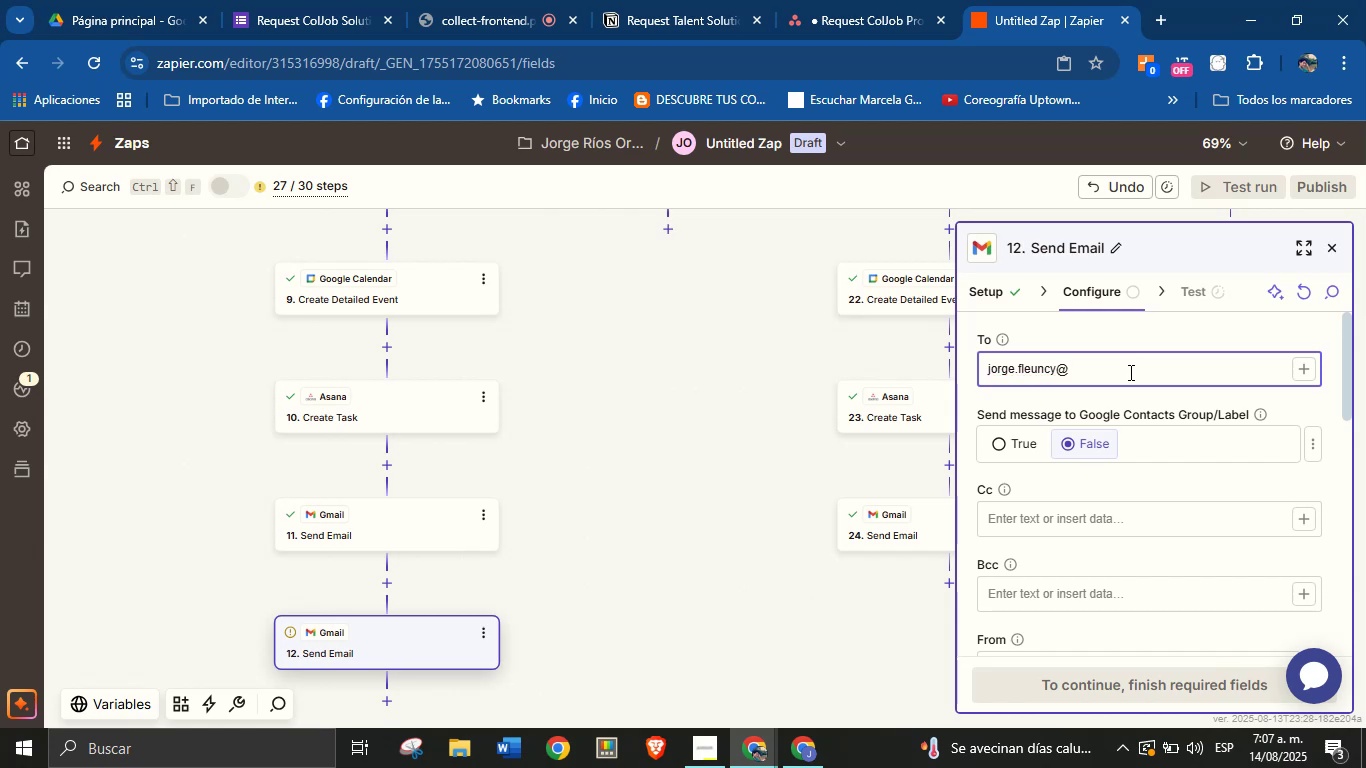 
type(gmail.com)
 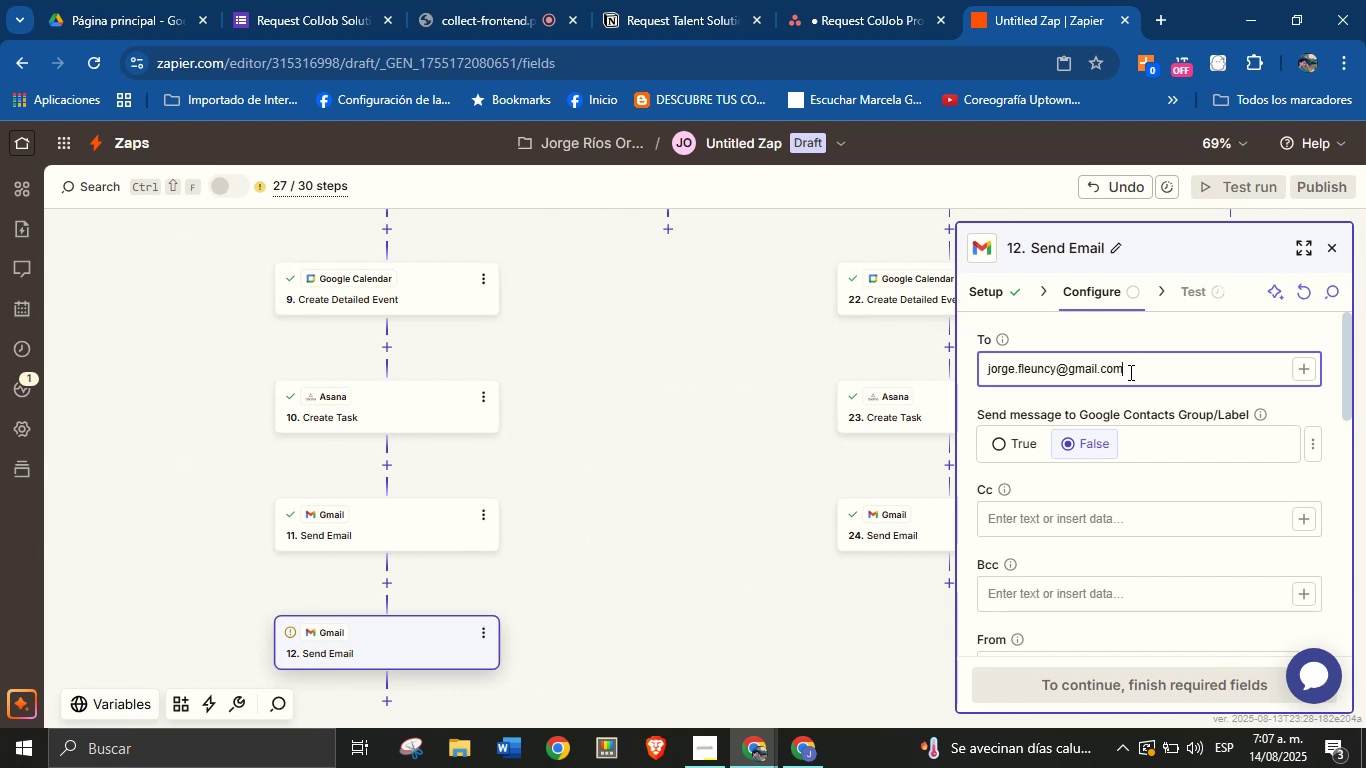 
wait(7.71)
 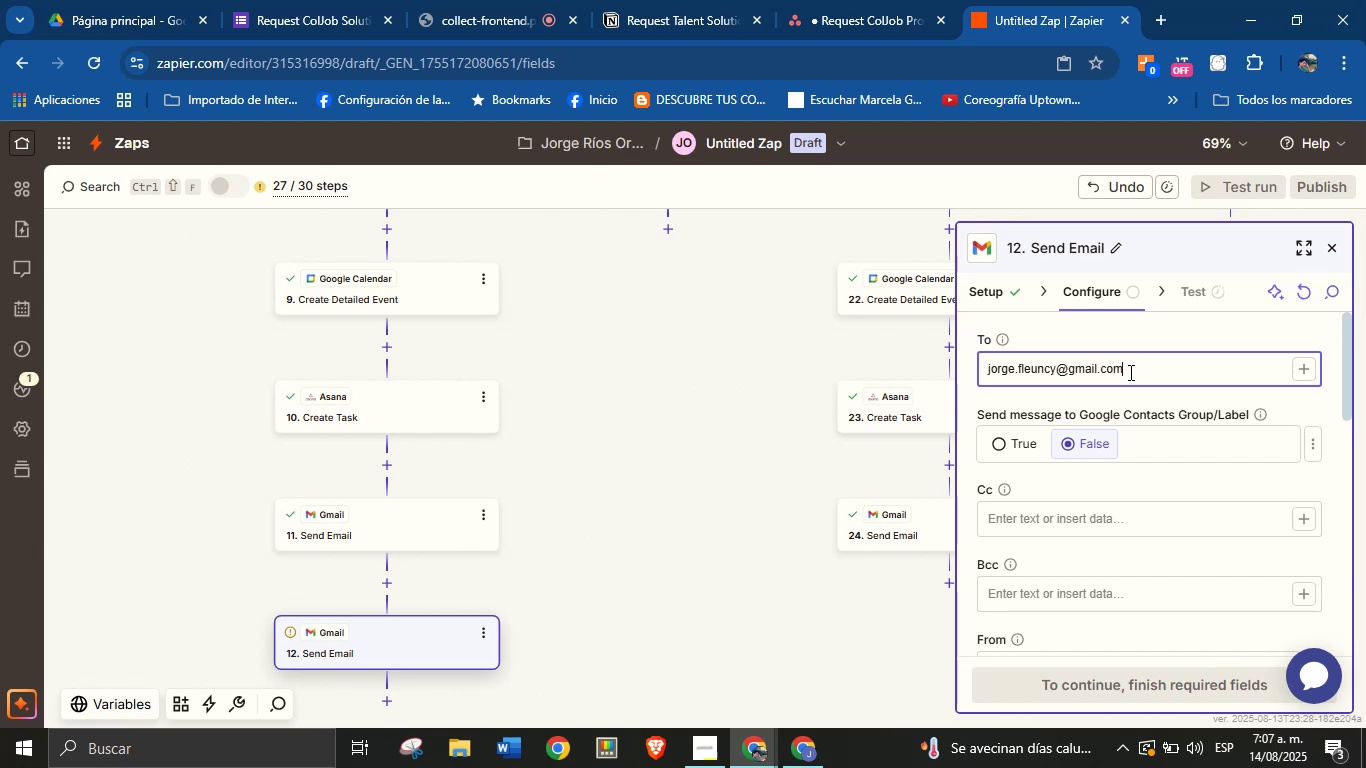 
left_click([1133, 475])
 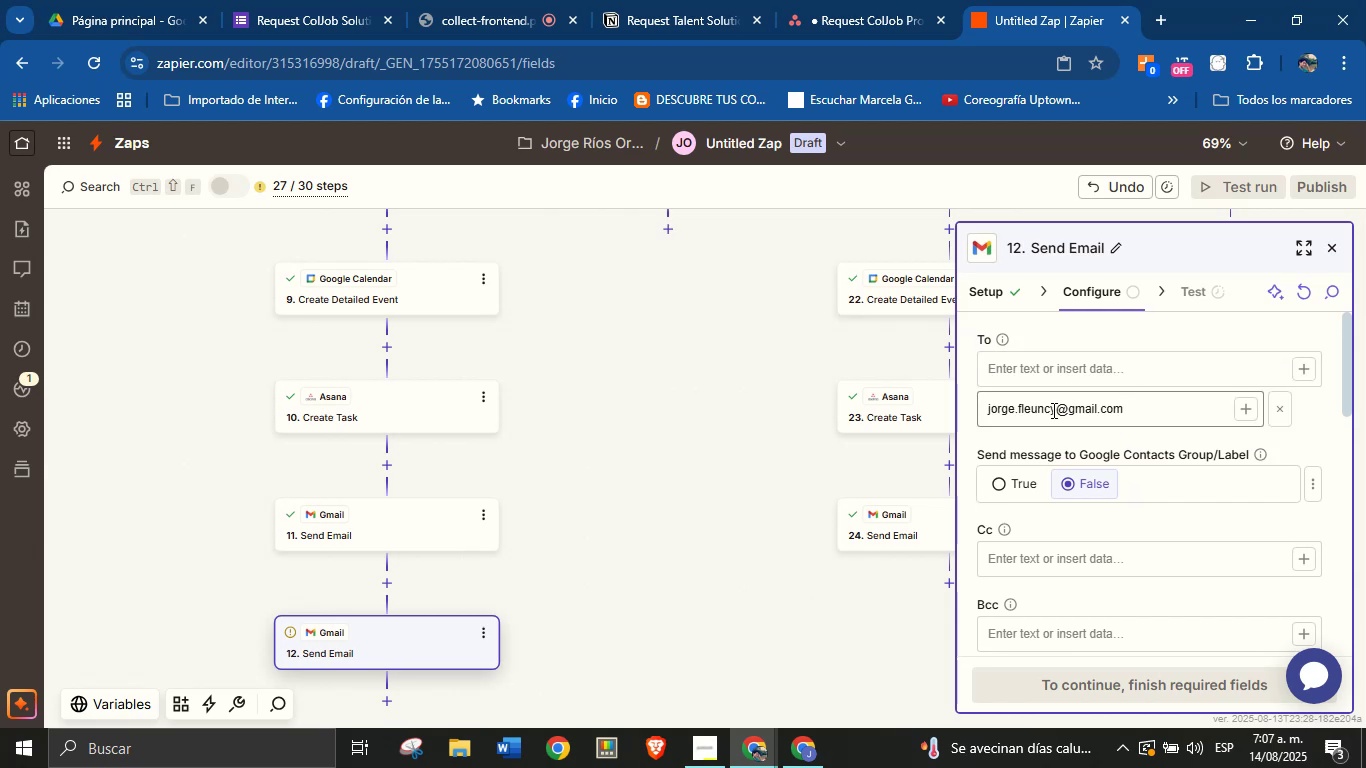 
left_click([1056, 404])
 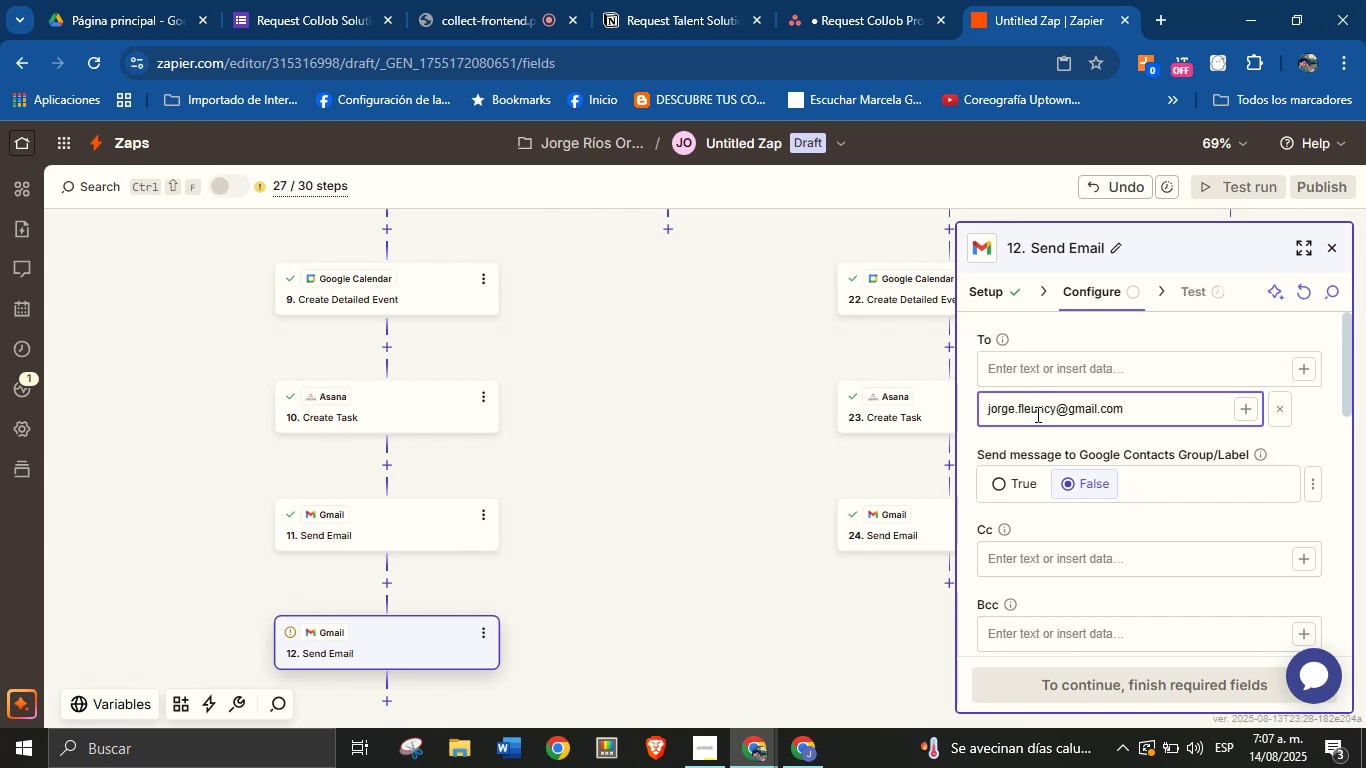 
left_click([1031, 412])
 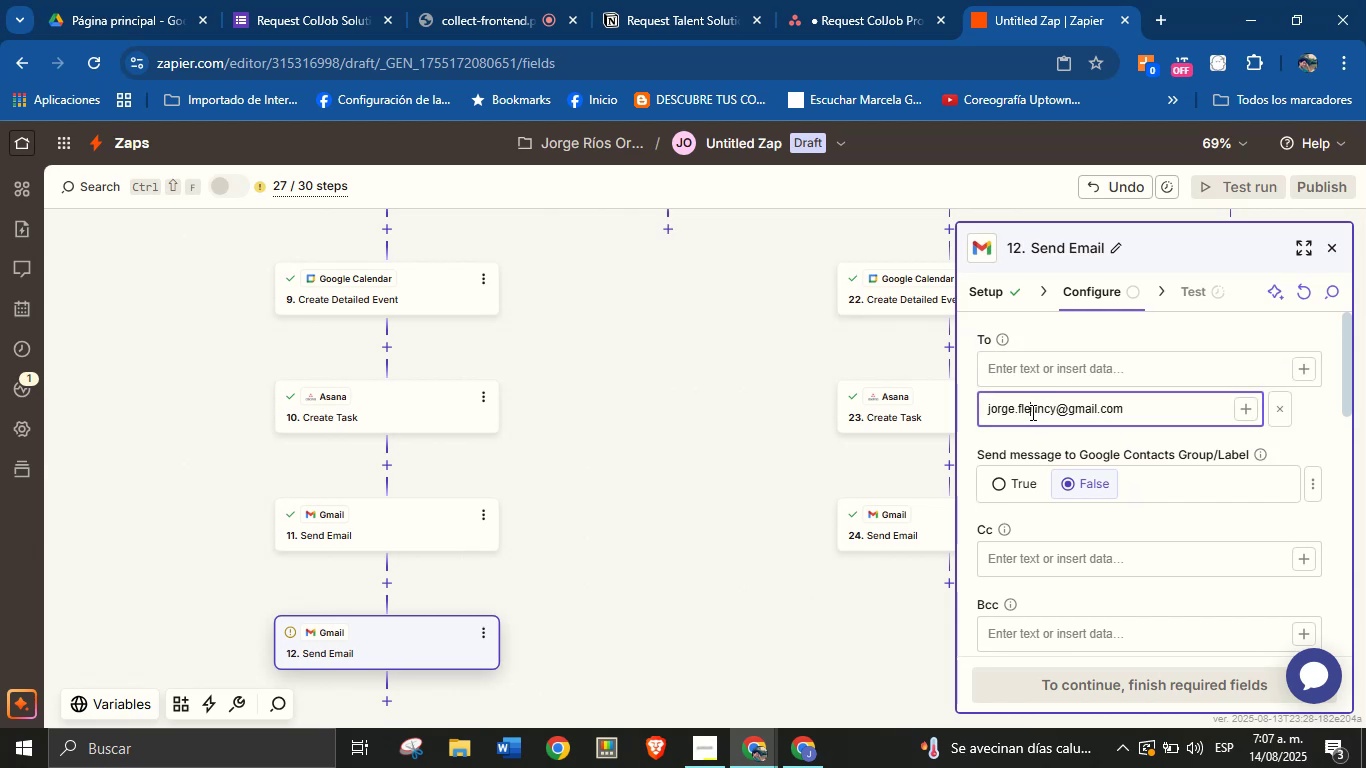 
key(Backspace)
 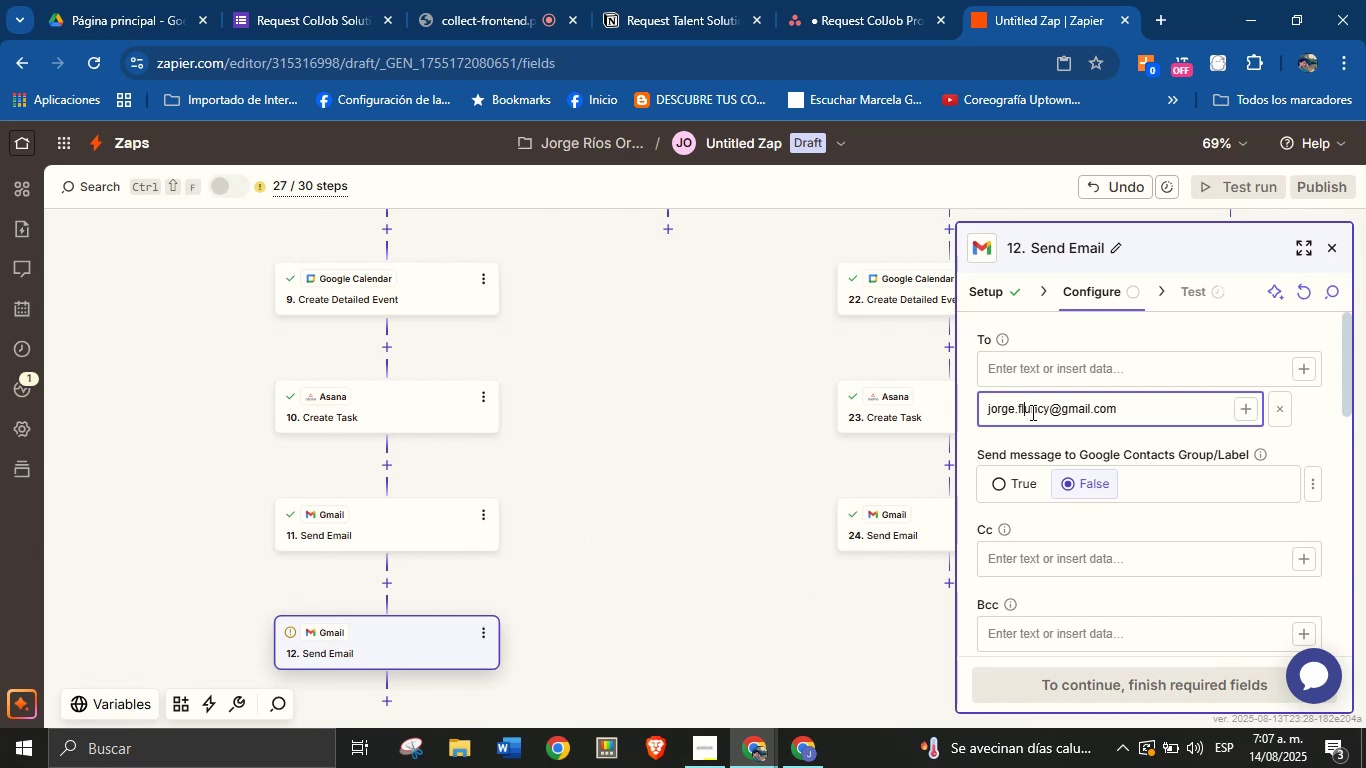 
key(ArrowRight)
 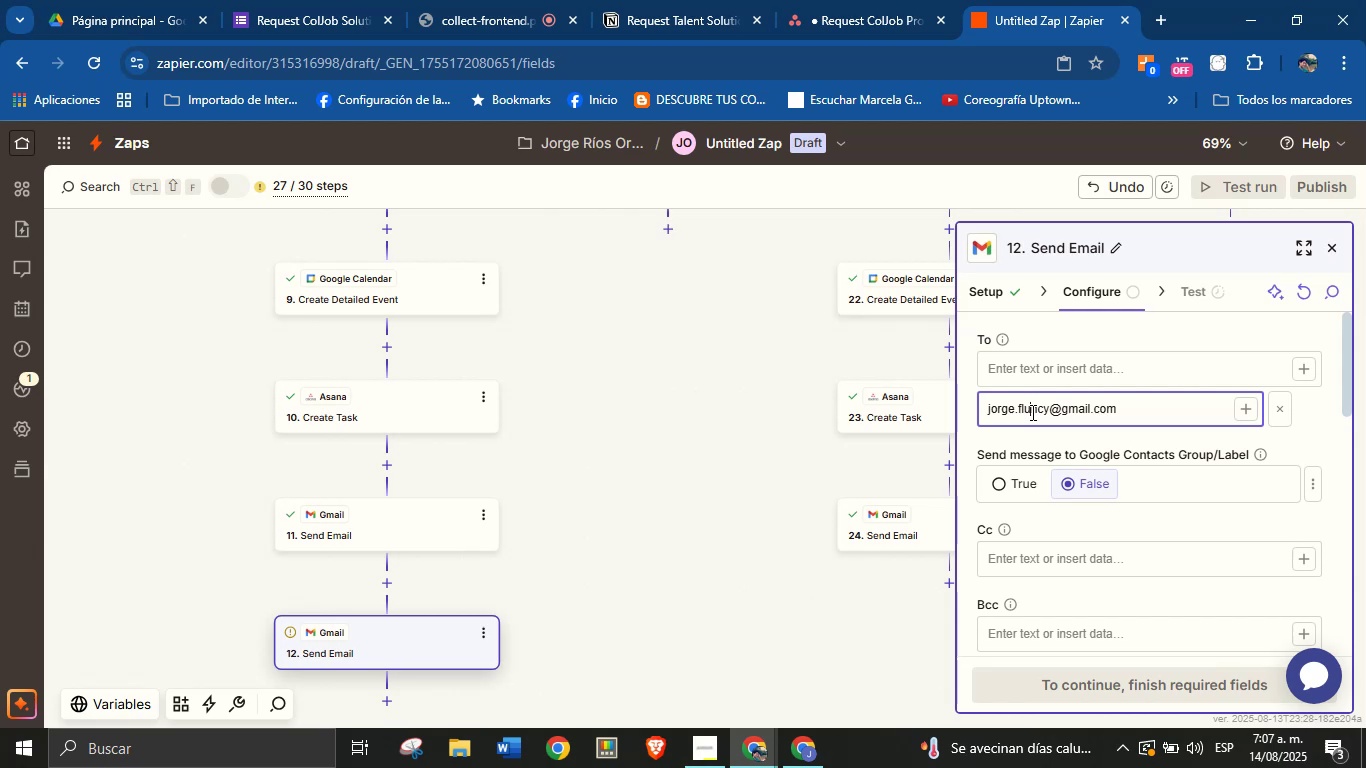 
key(E)
 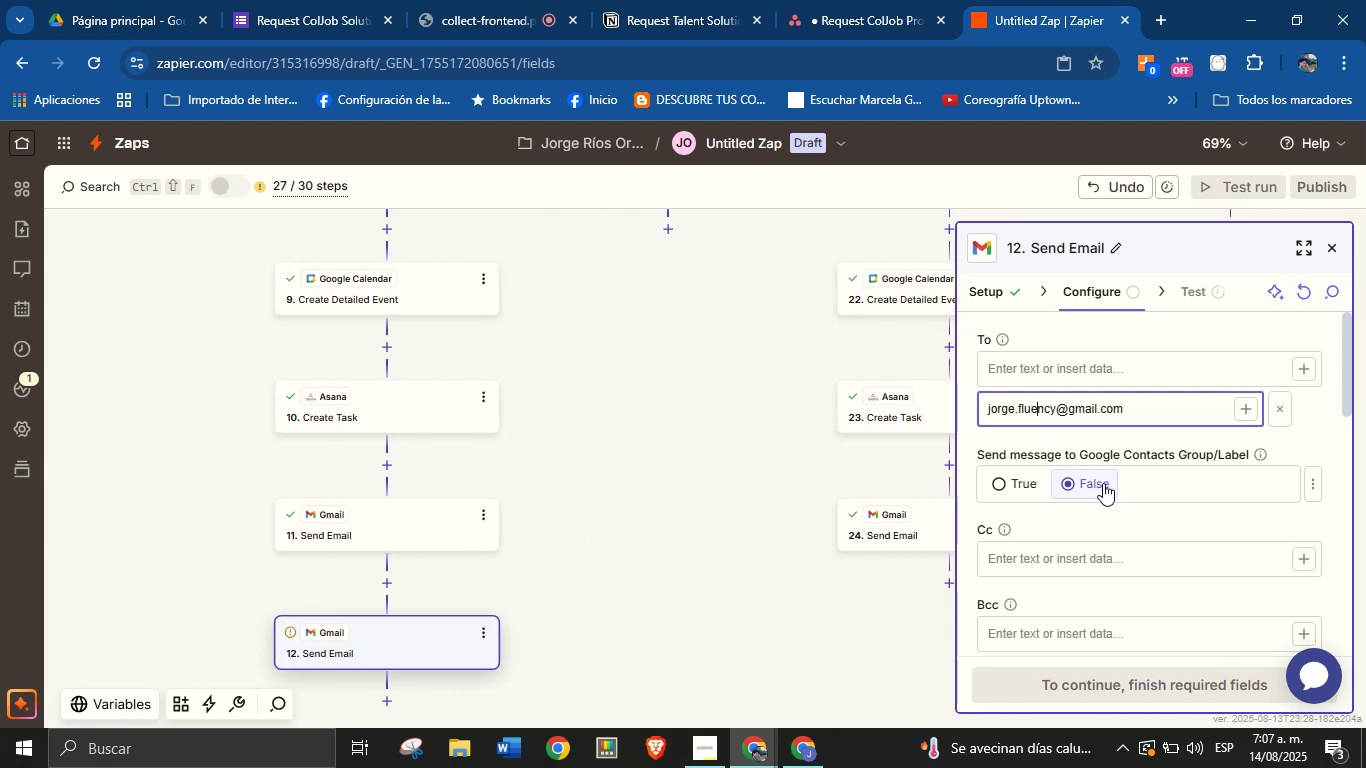 
left_click([1131, 521])
 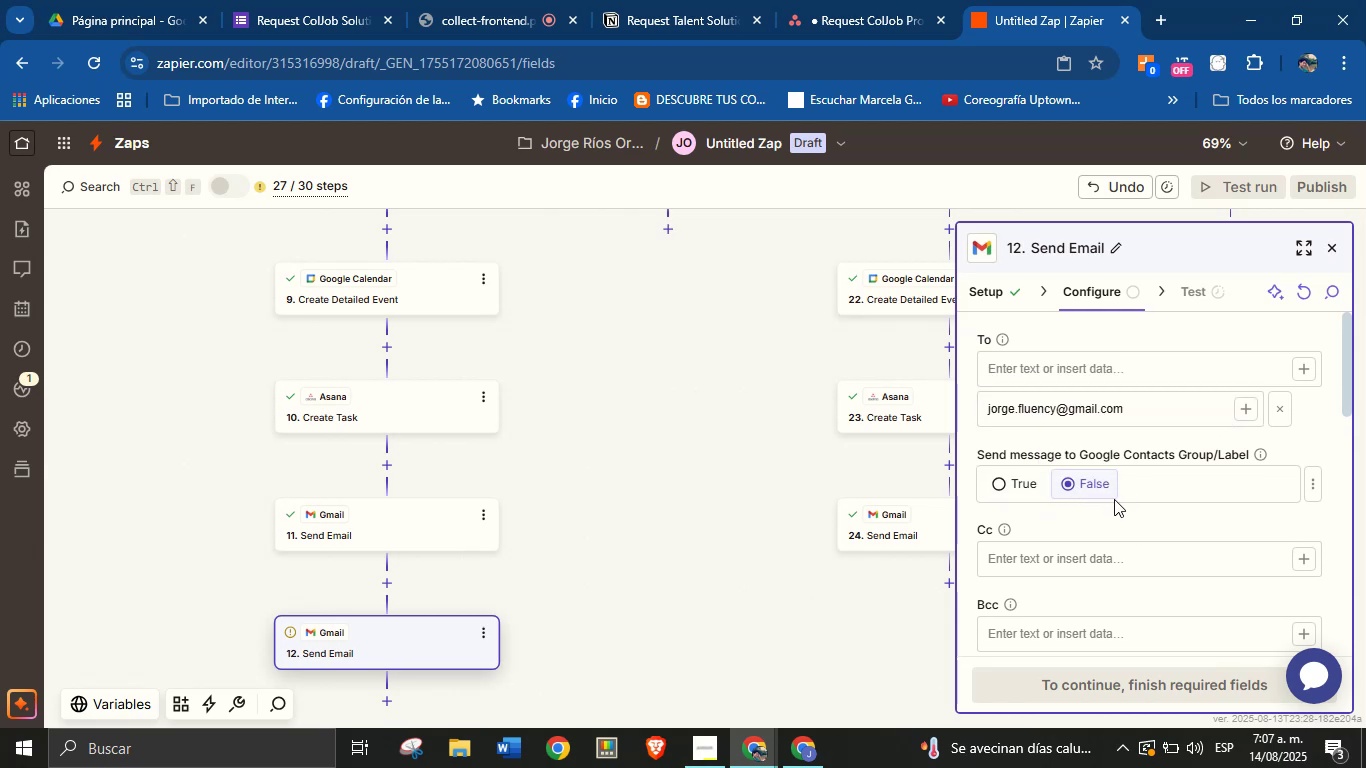 
wait(7.98)
 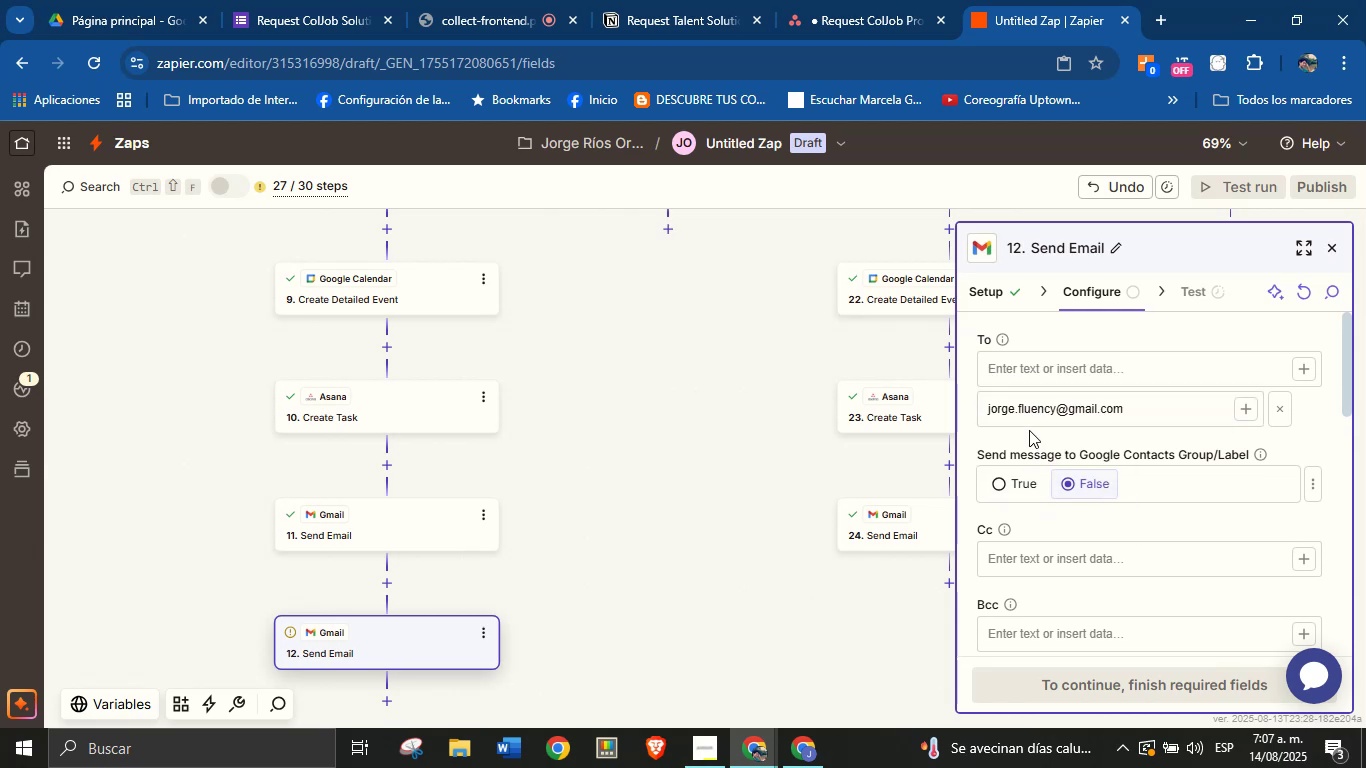 
scroll: coordinate [1118, 489], scroll_direction: down, amount: 1.0
 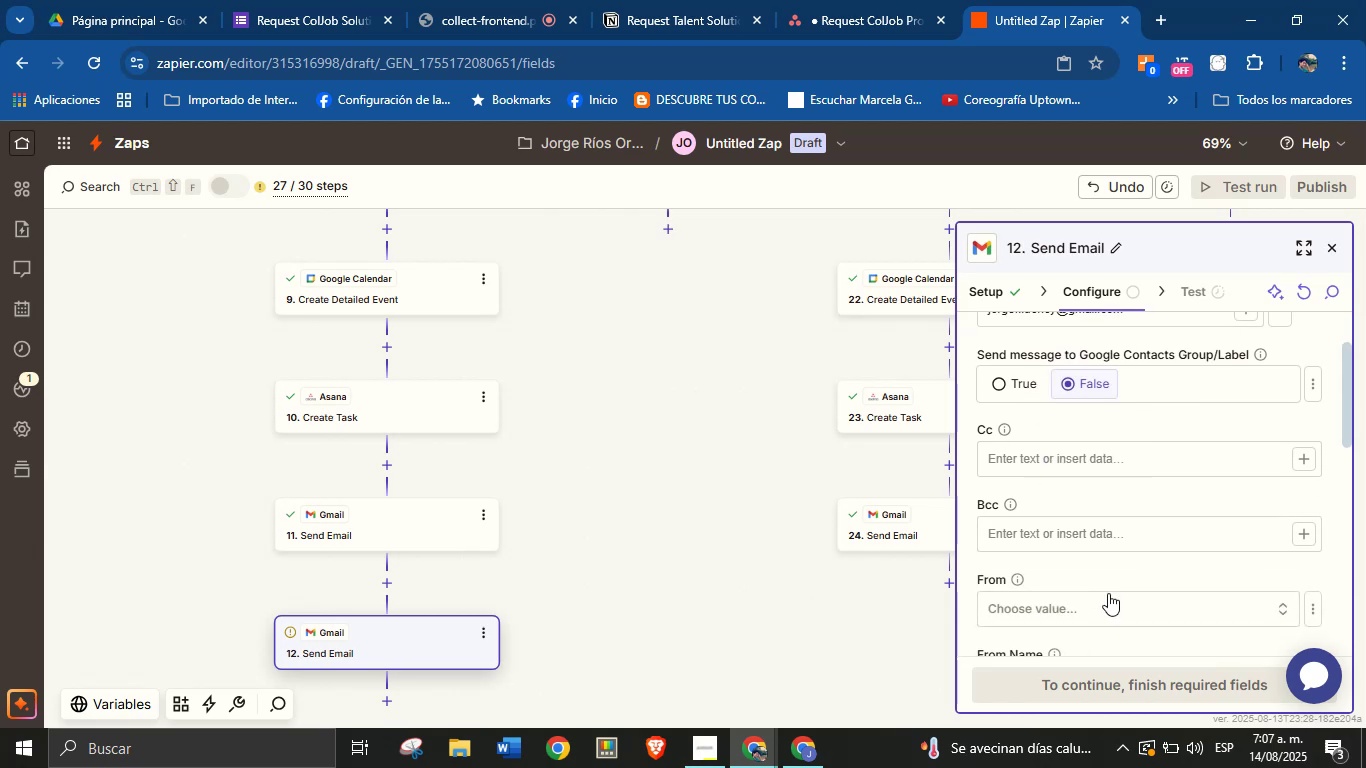 
left_click([1108, 605])
 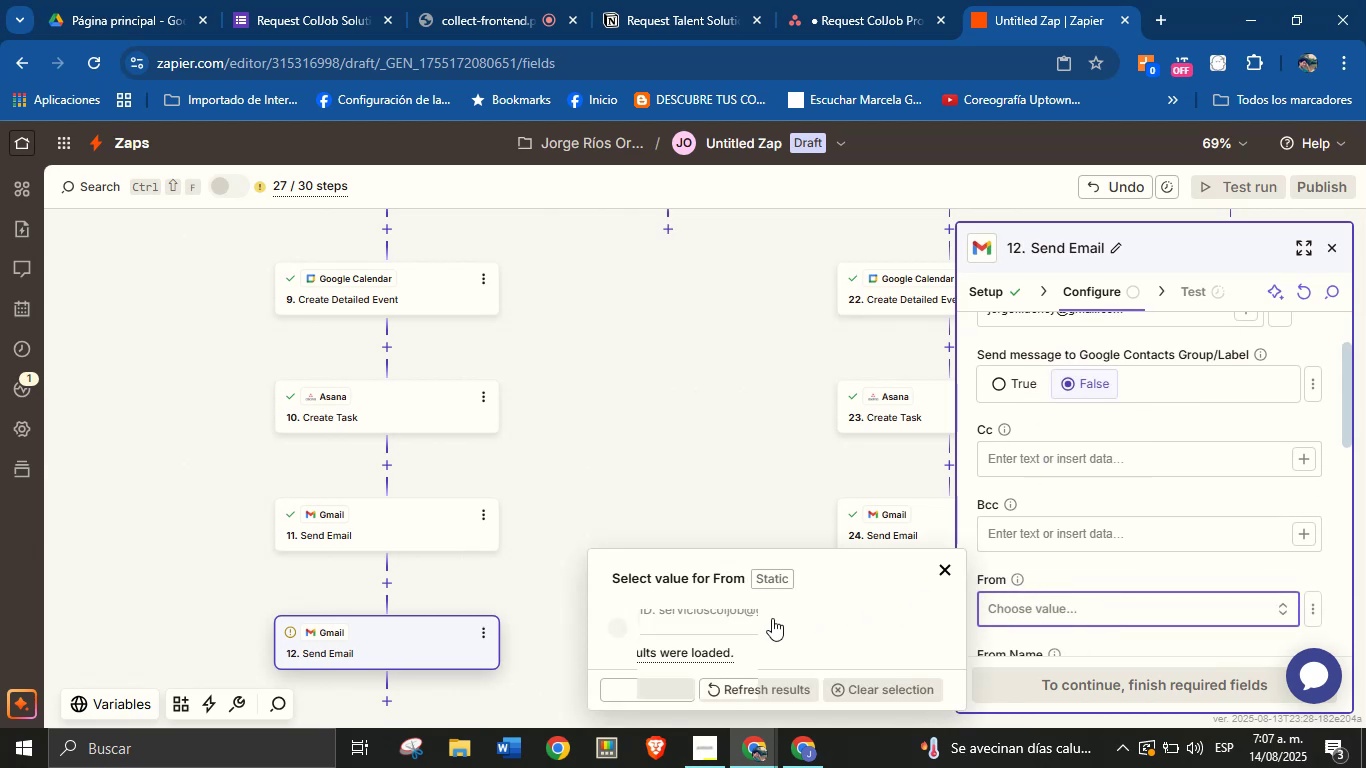 
left_click([729, 606])
 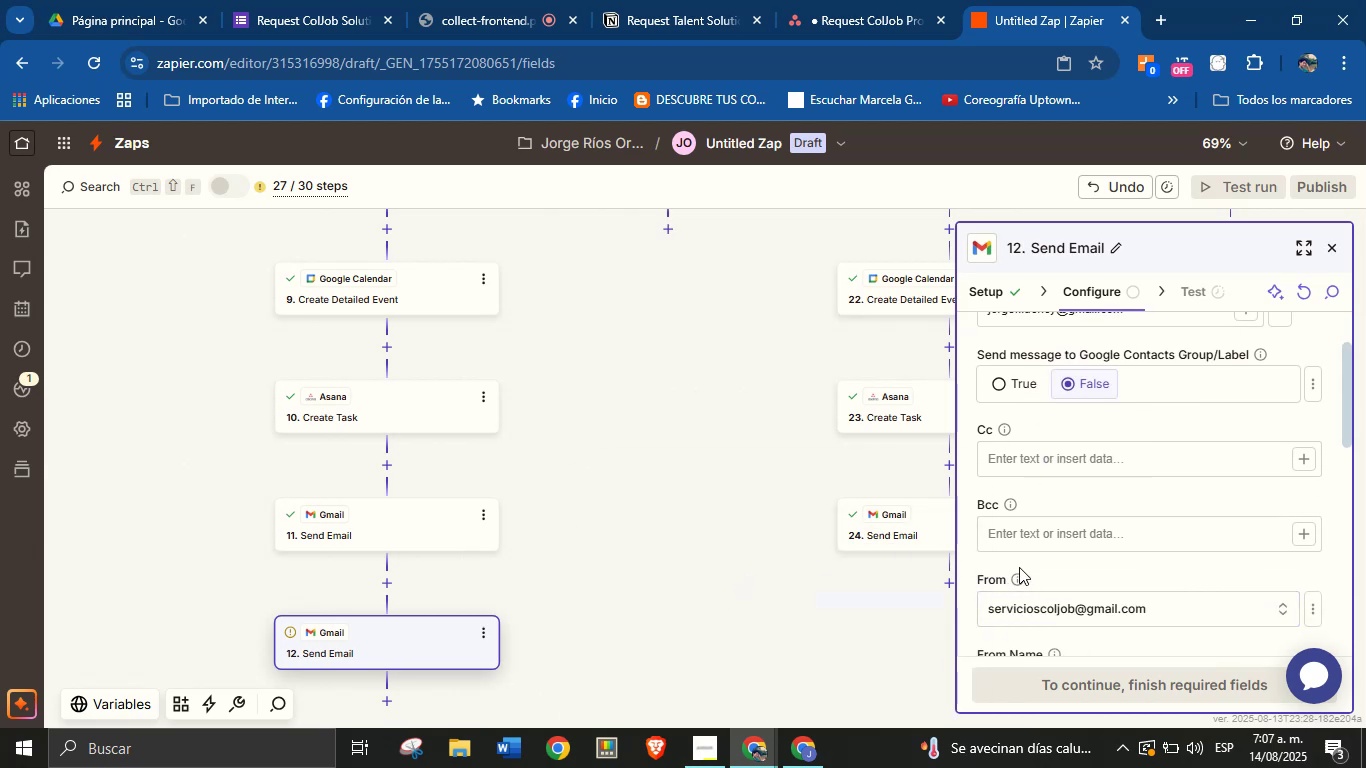 
left_click([1041, 568])
 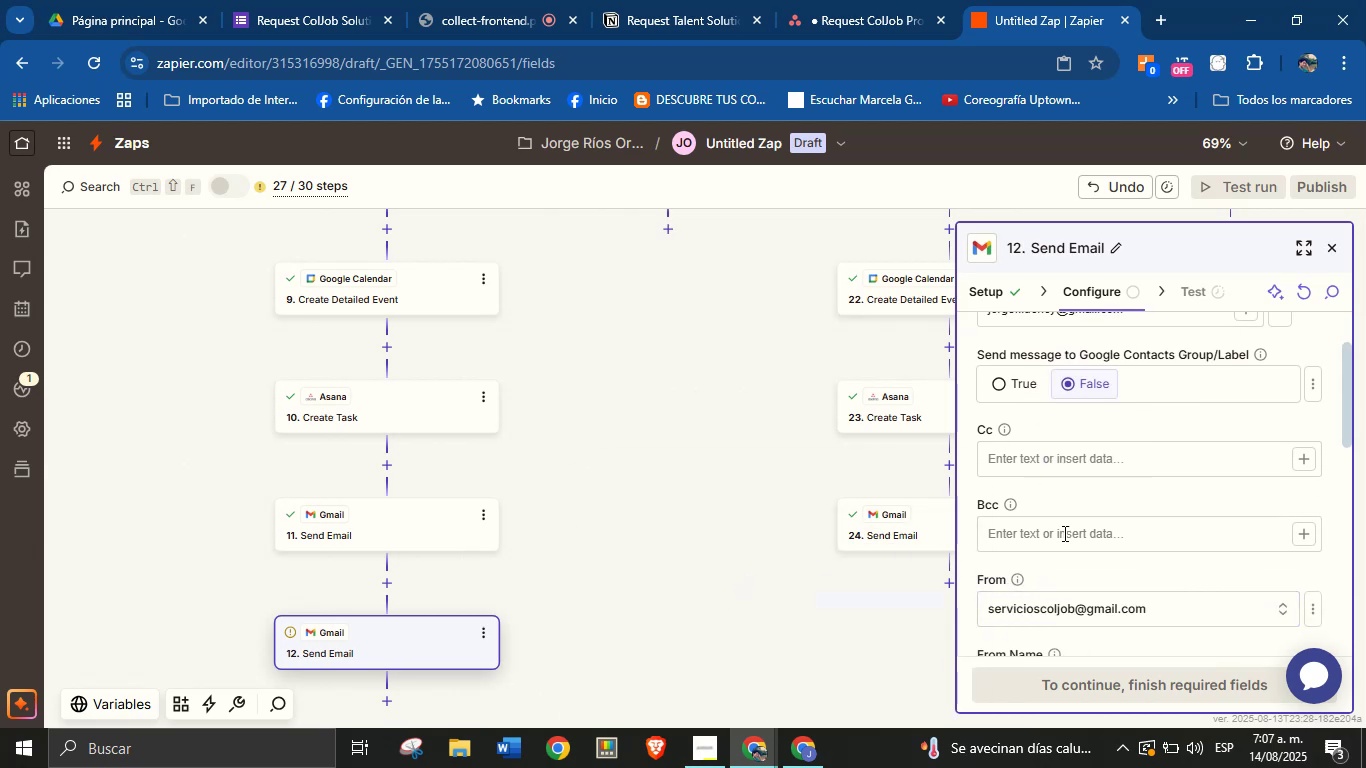 
scroll: coordinate [1106, 465], scroll_direction: none, amount: 0.0
 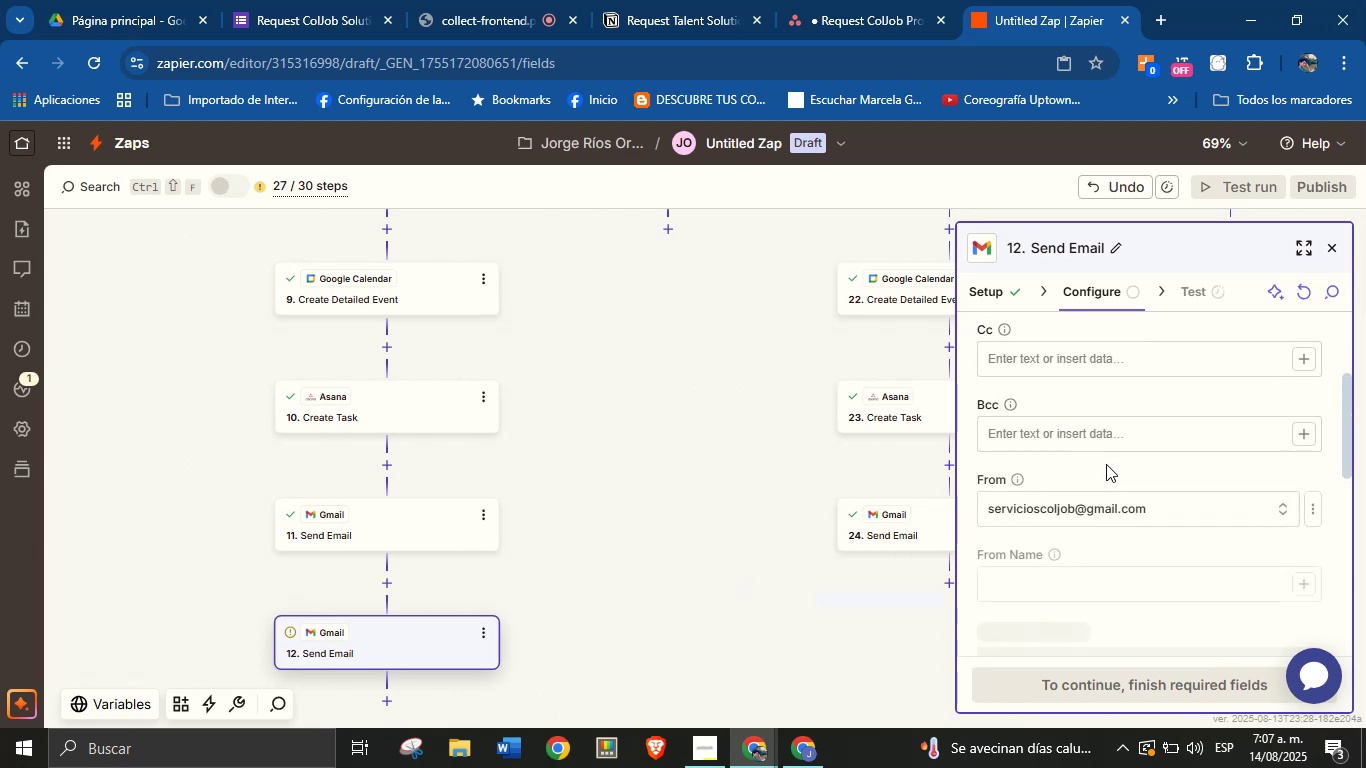 
scroll: coordinate [1101, 493], scroll_direction: down, amount: 1.0
 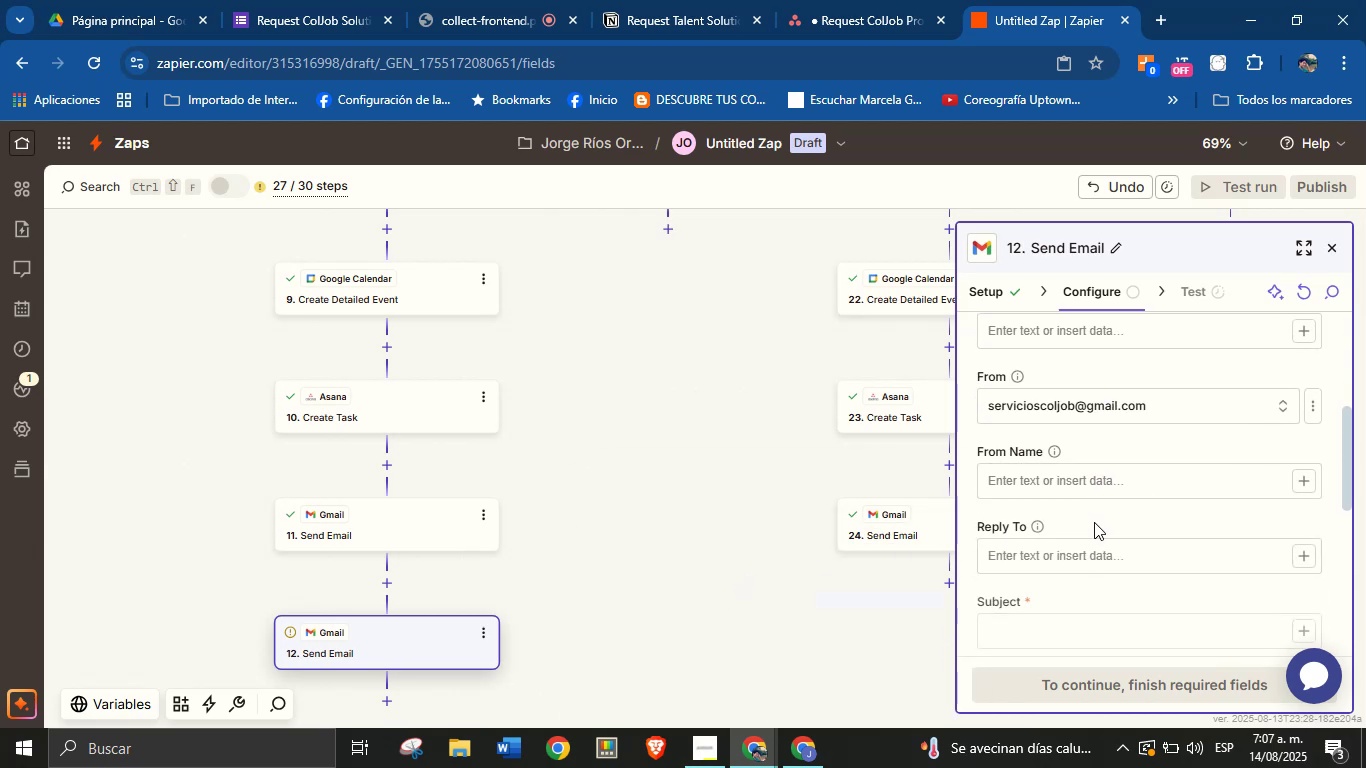 
left_click([1093, 485])
 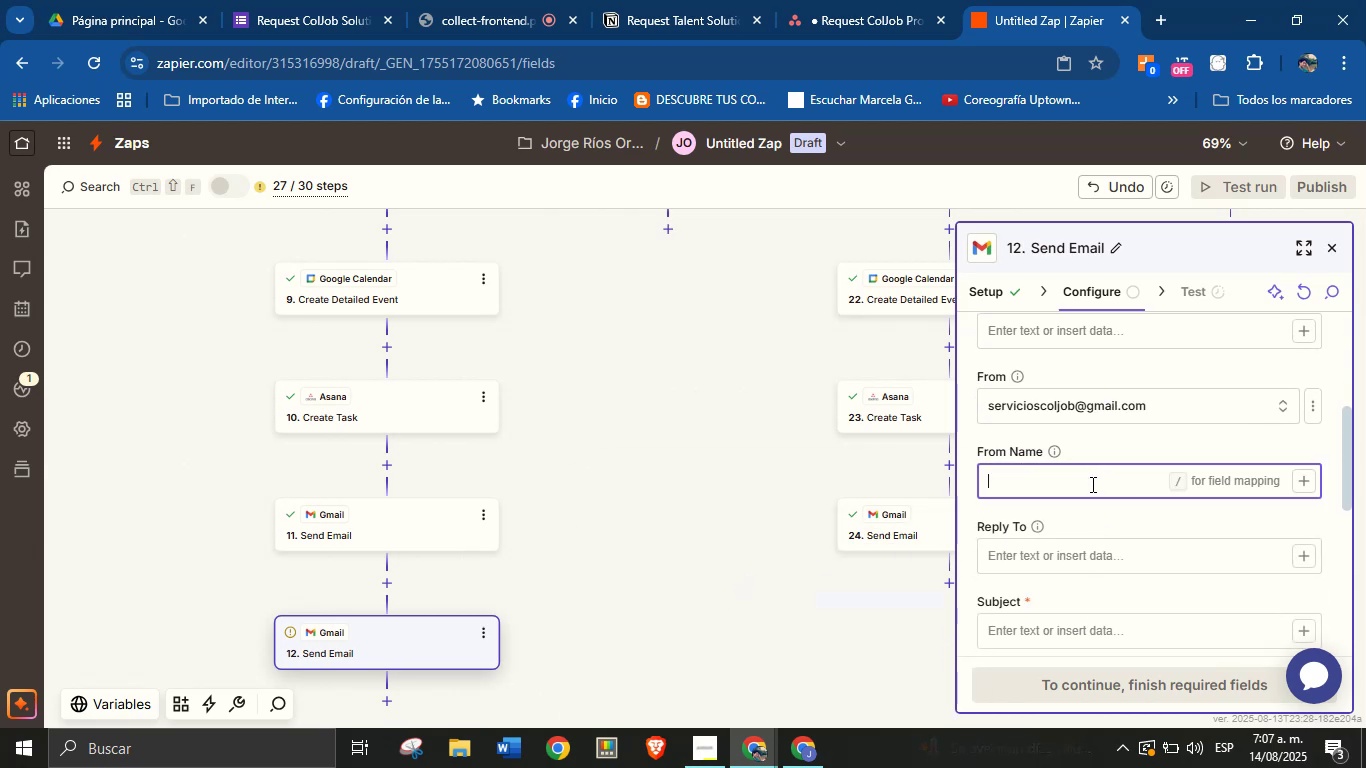 
type(Jorge from ColJob)
 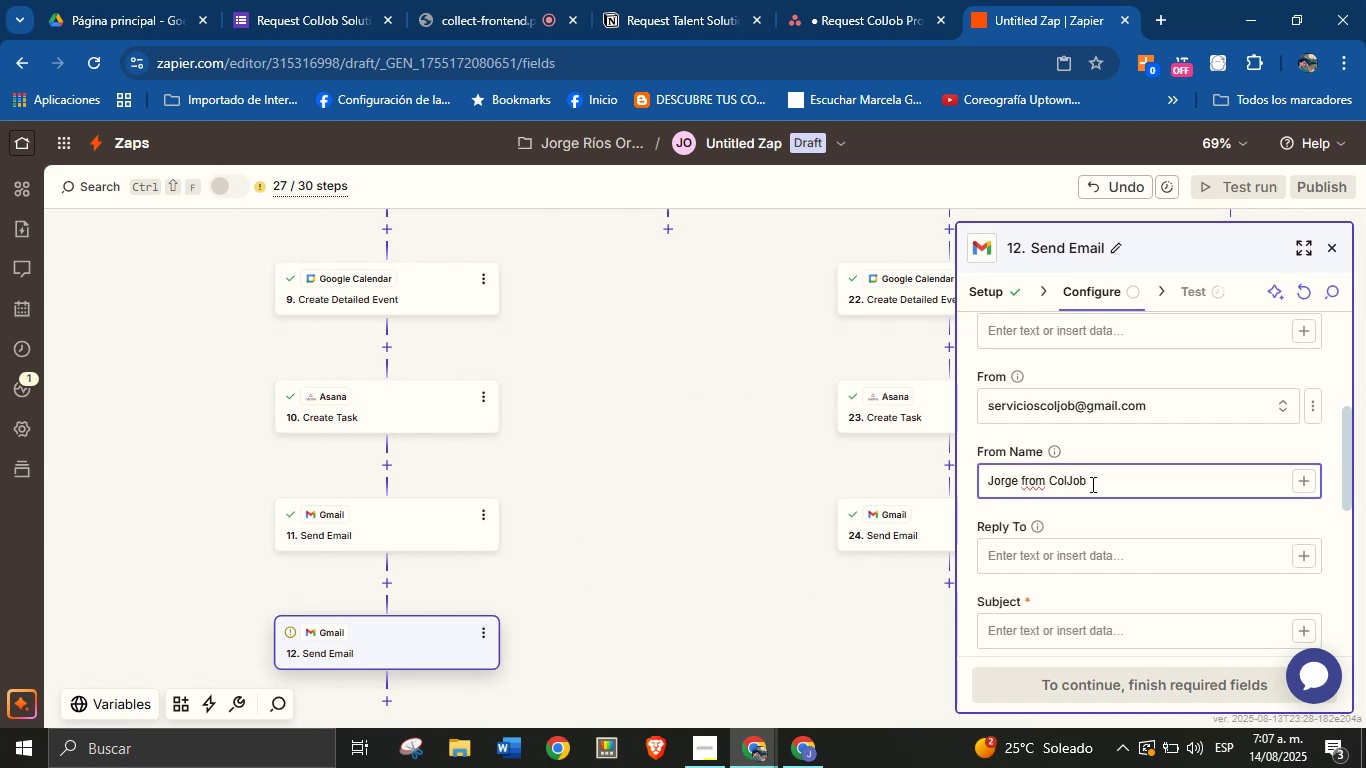 
left_click([1123, 521])
 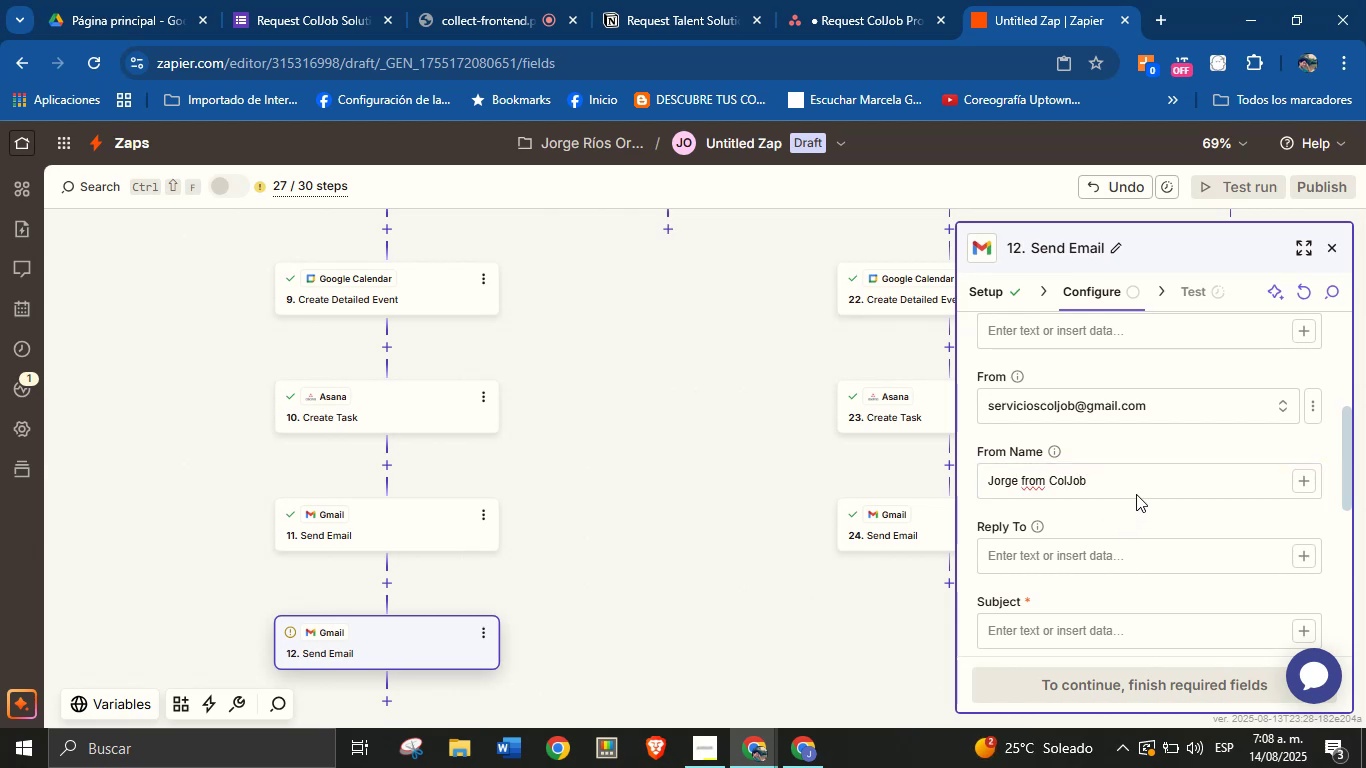 
scroll: coordinate [1148, 474], scroll_direction: down, amount: 1.0
 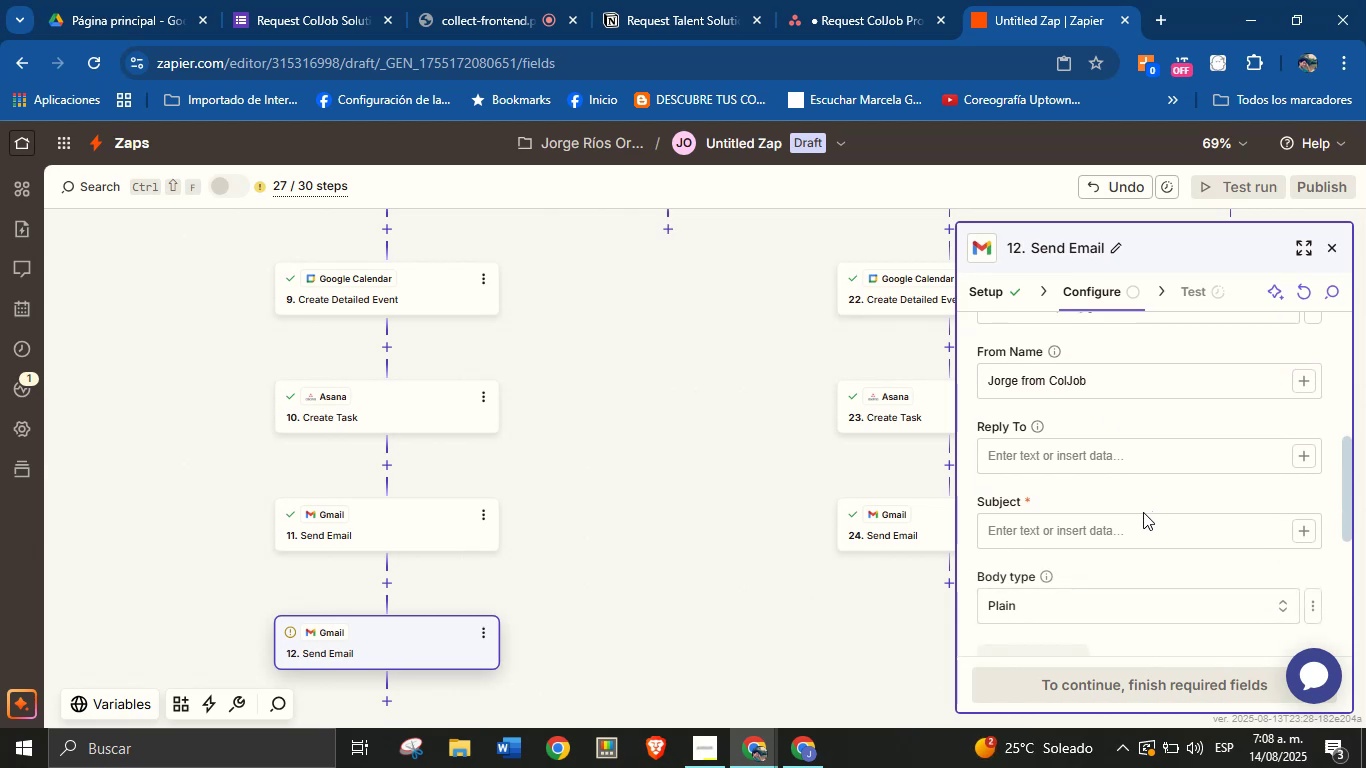 
left_click([1126, 531])
 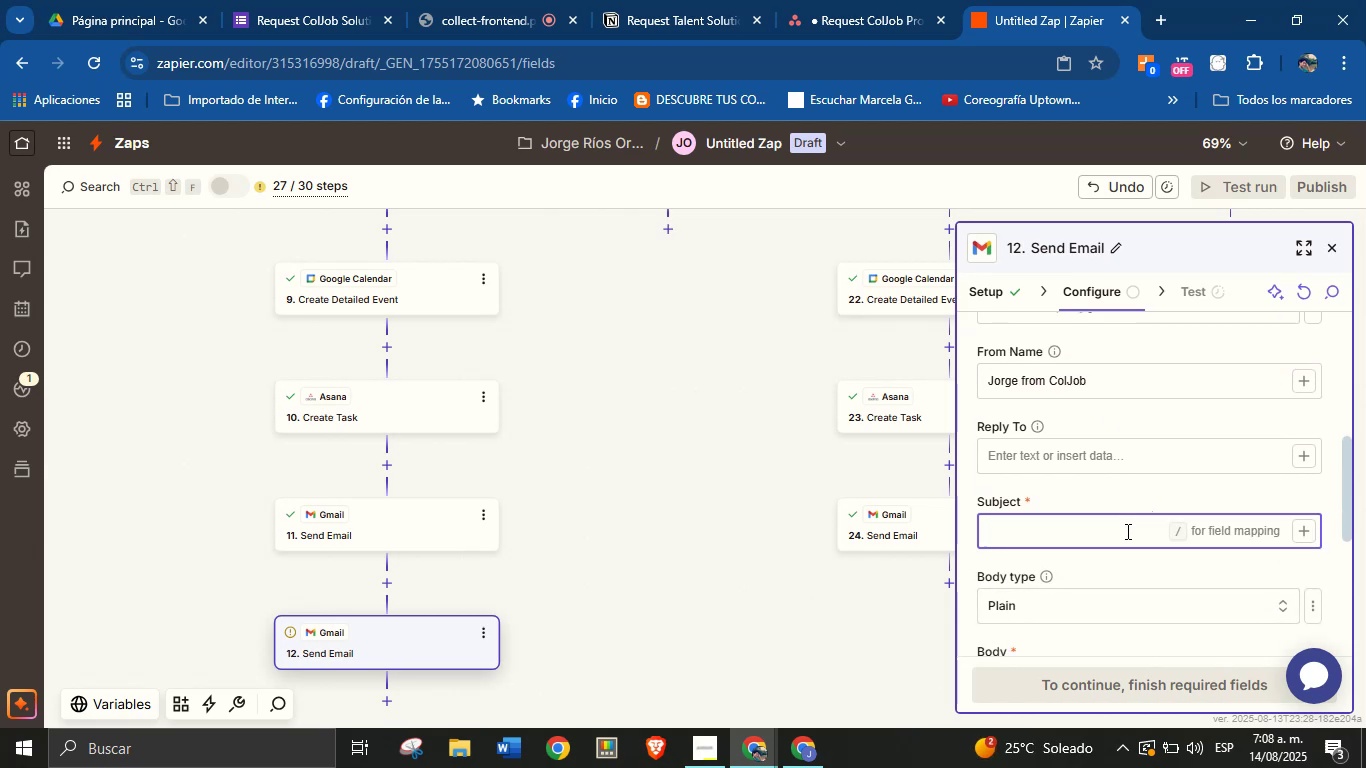 
key(Meta+V)
 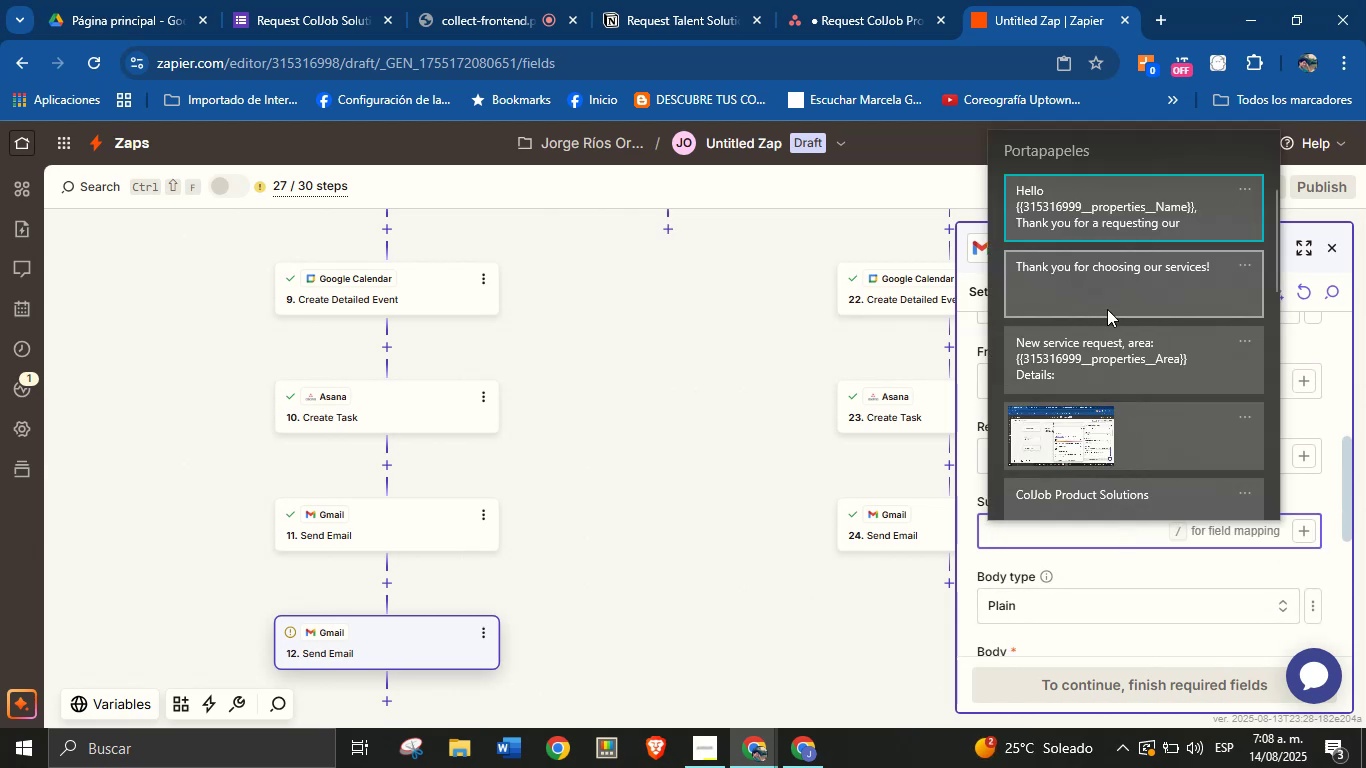 
left_click([1107, 287])
 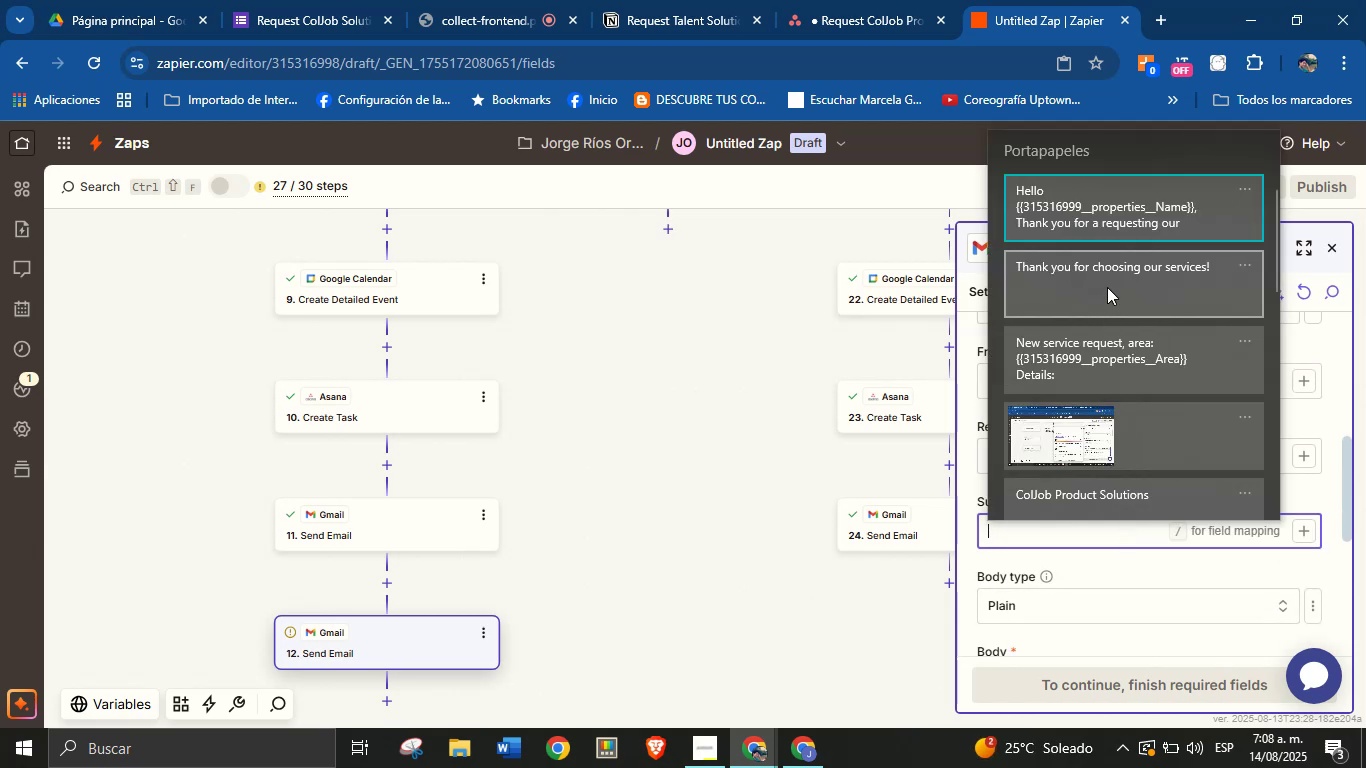 
key(Control+ControlLeft)
 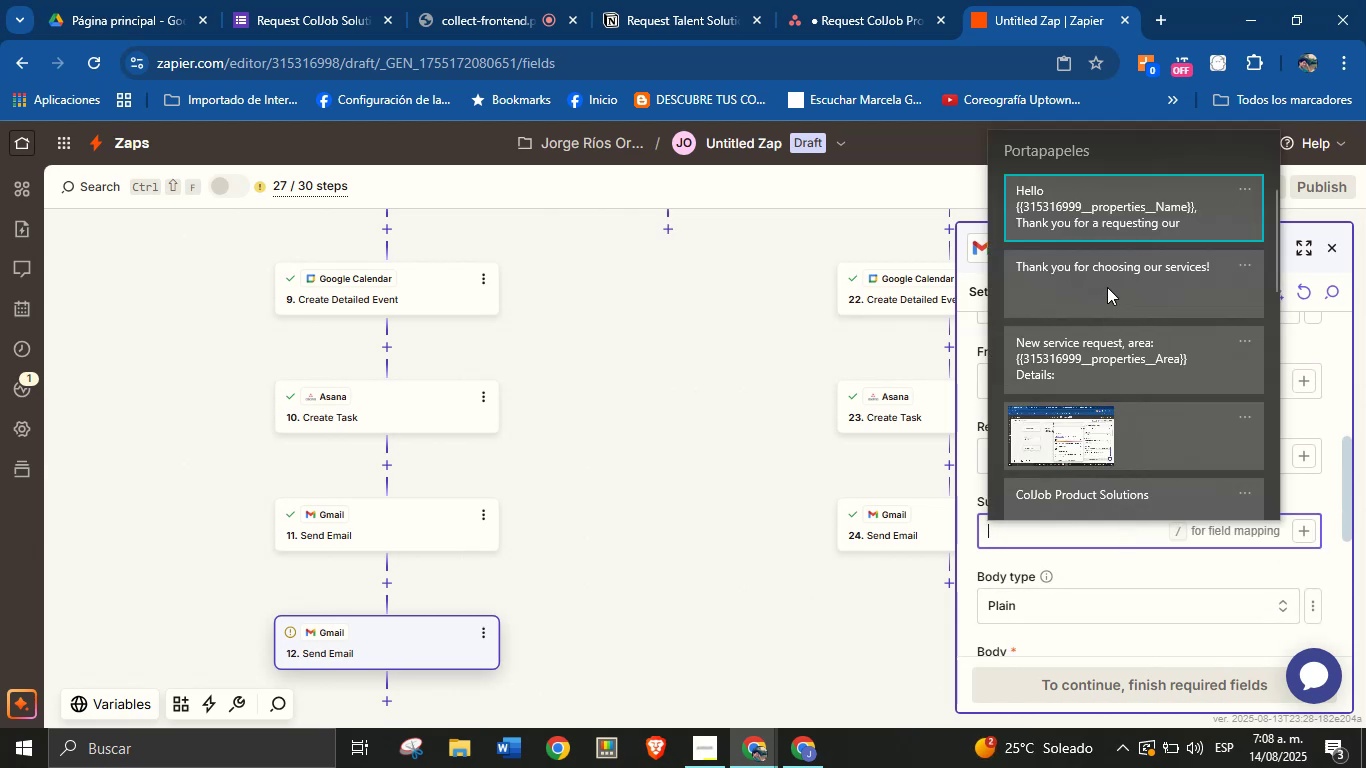 
key(Control+V)
 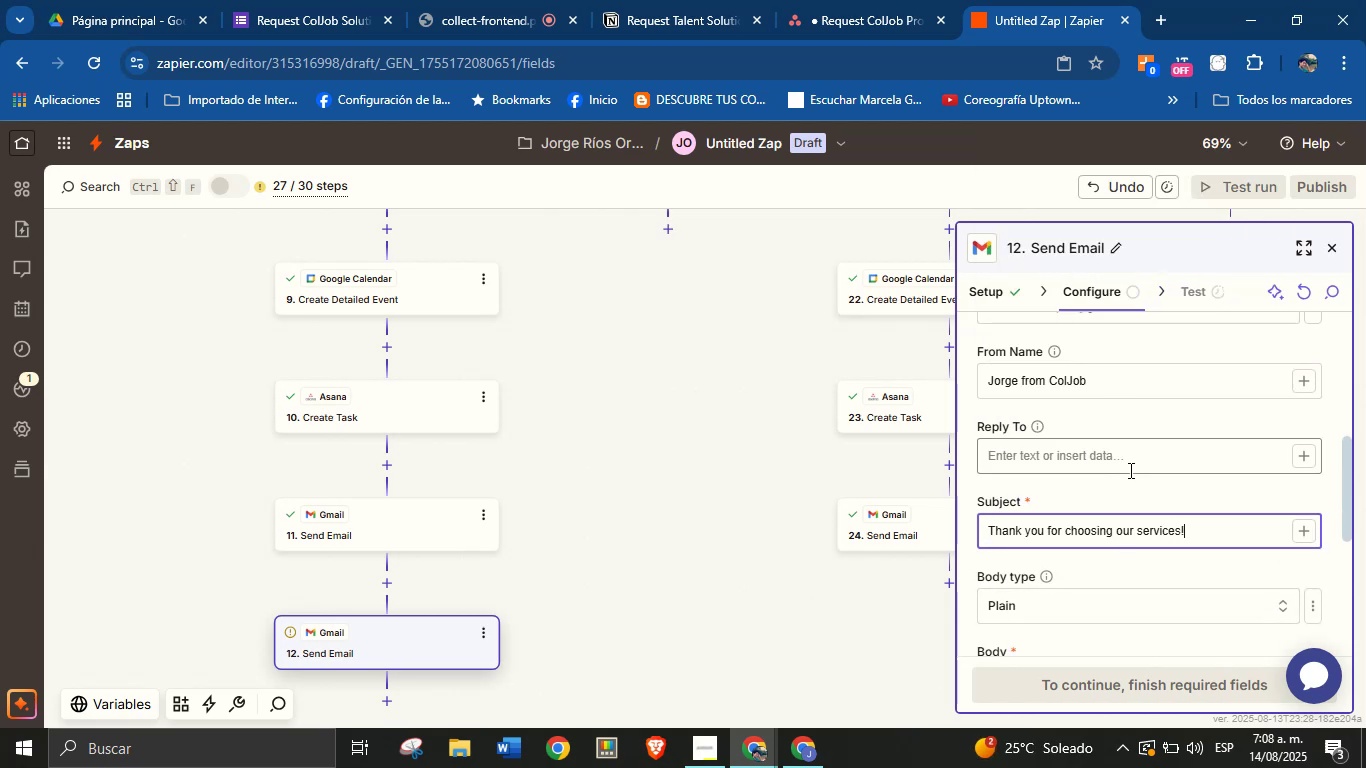 
left_click([1131, 501])
 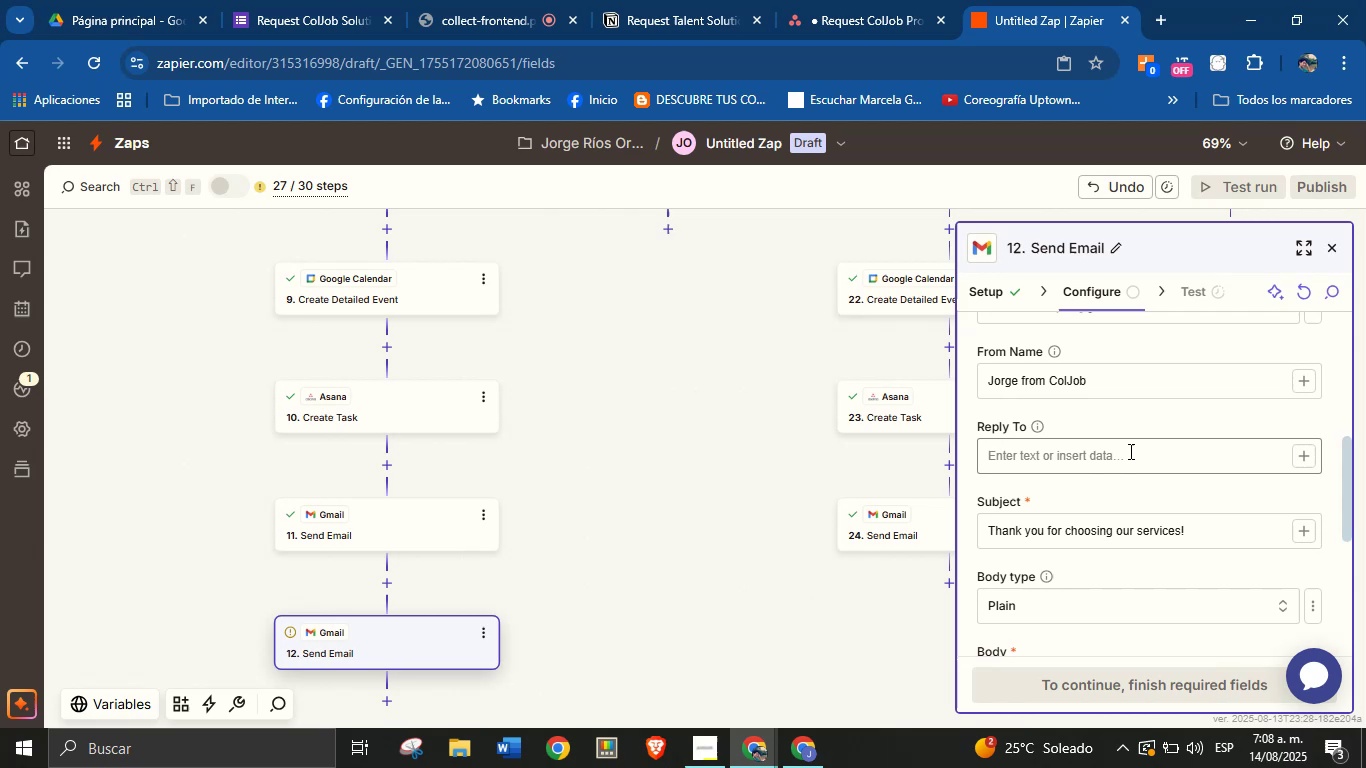 
scroll: coordinate [1130, 413], scroll_direction: down, amount: 2.0
 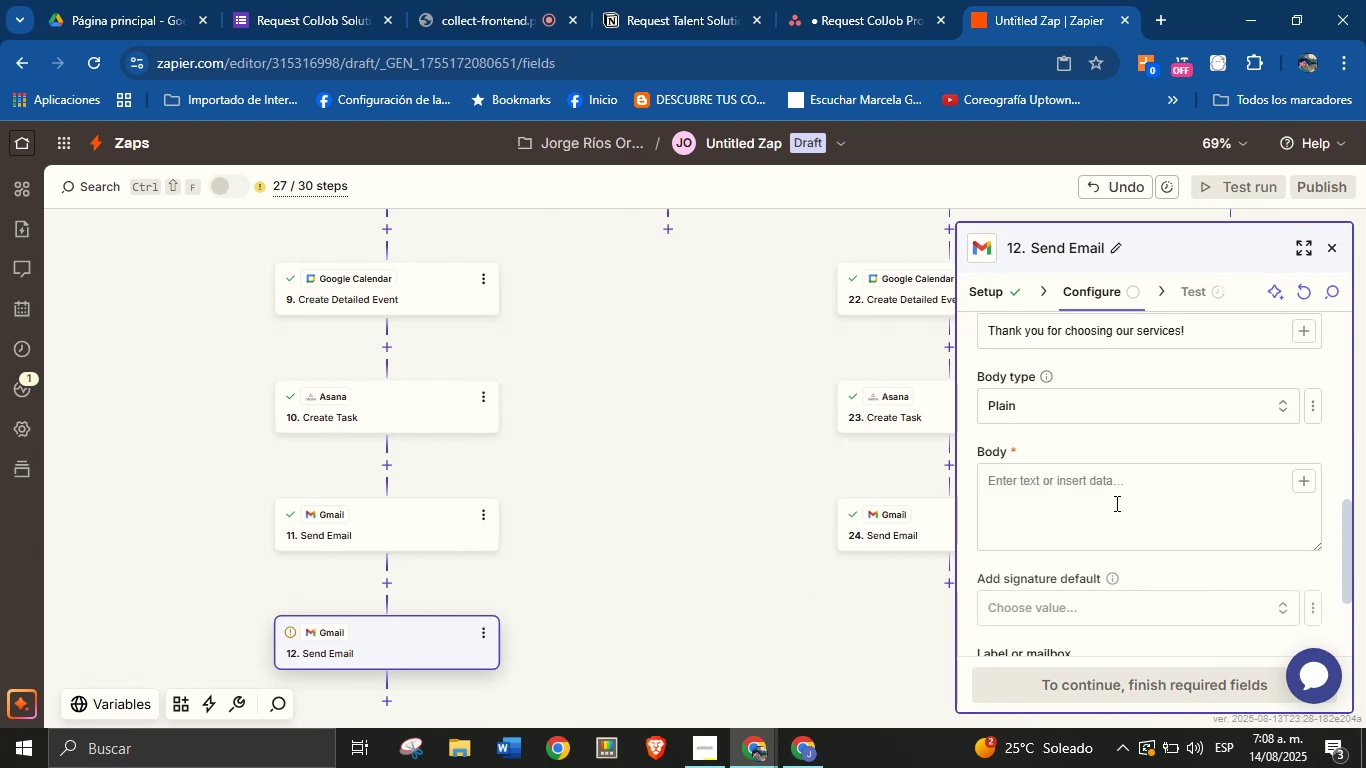 
scroll: coordinate [1112, 487], scroll_direction: up, amount: 1.0
 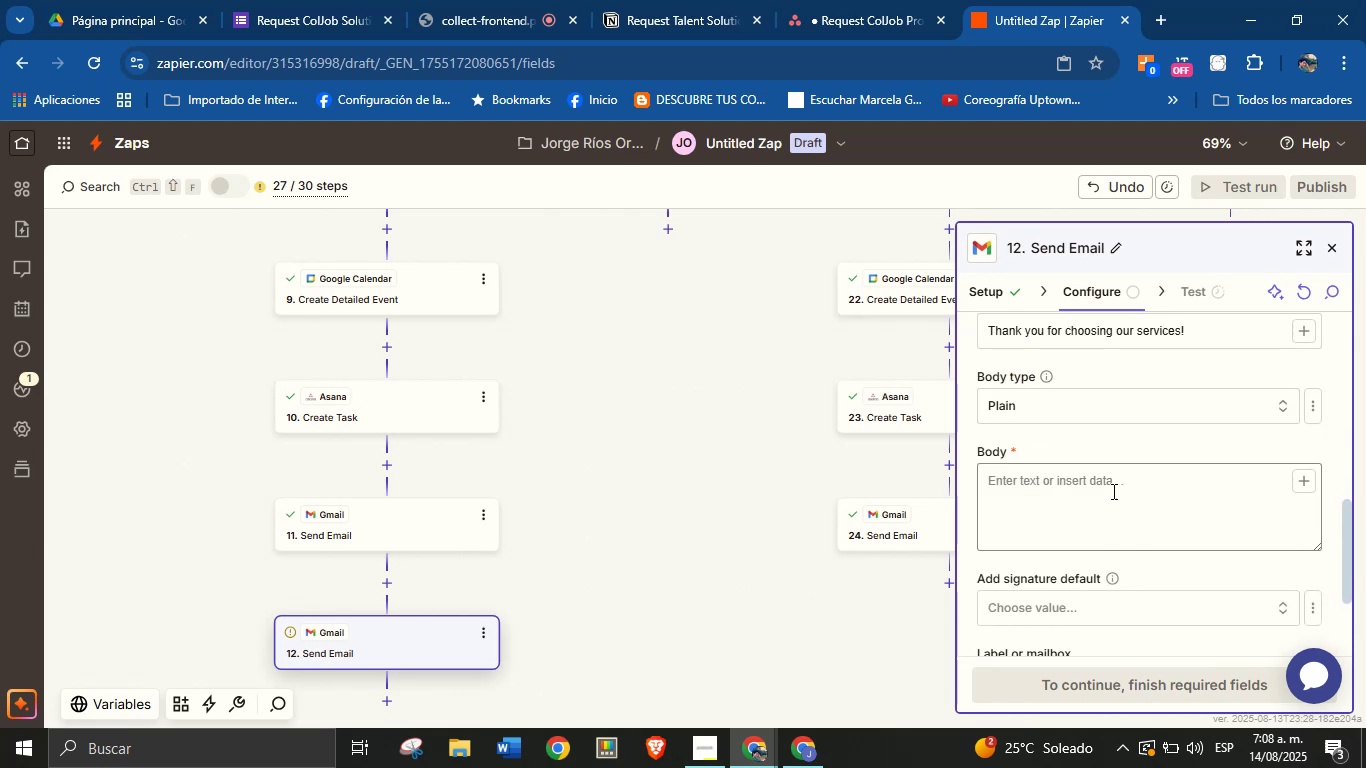 
left_click([1112, 487])
 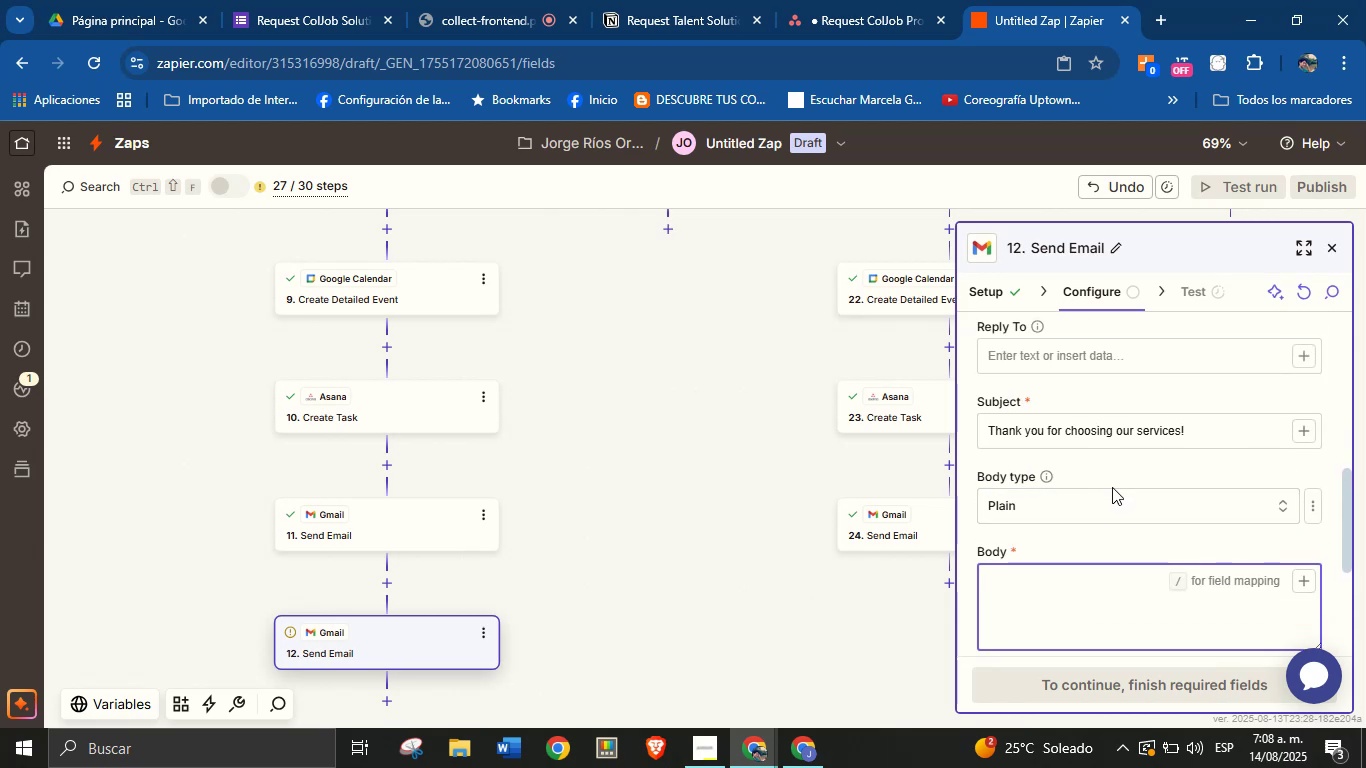 
key(Meta+V)
 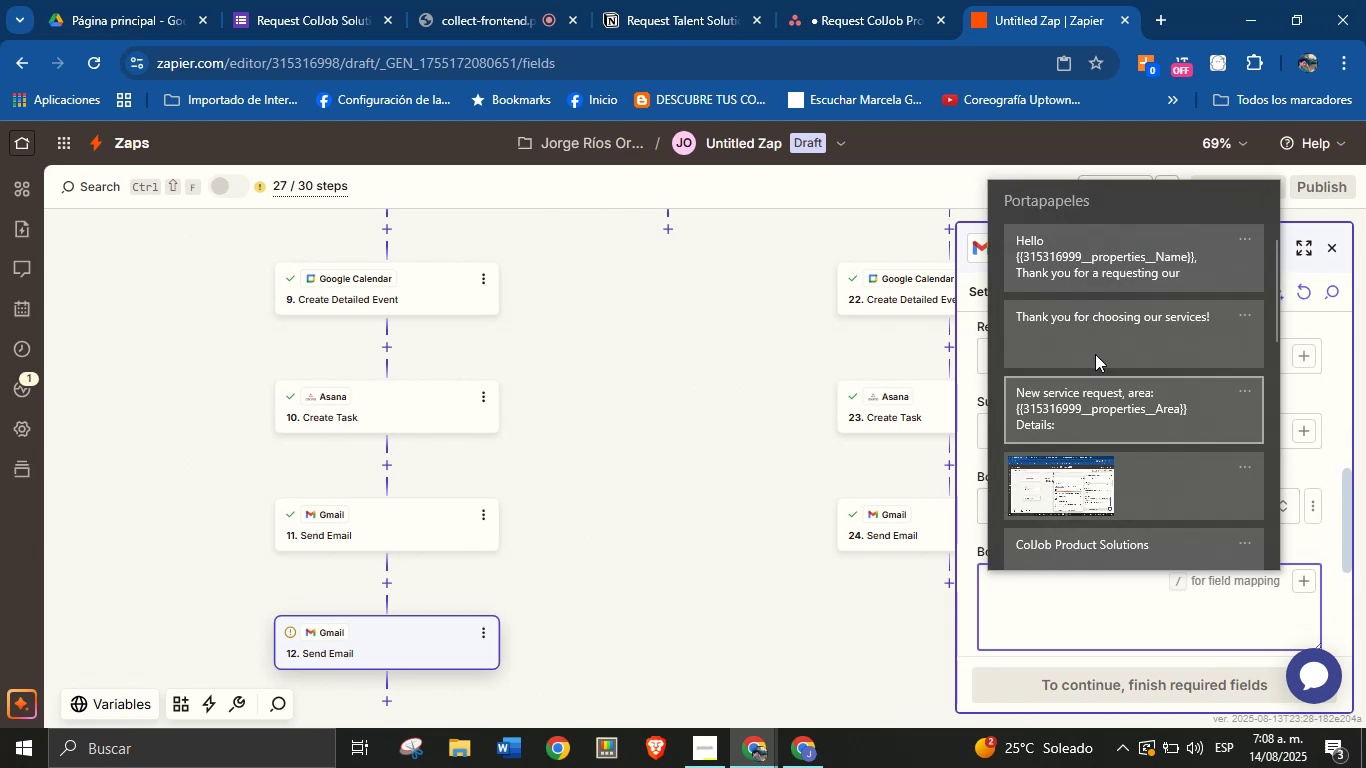 
left_click([1096, 277])
 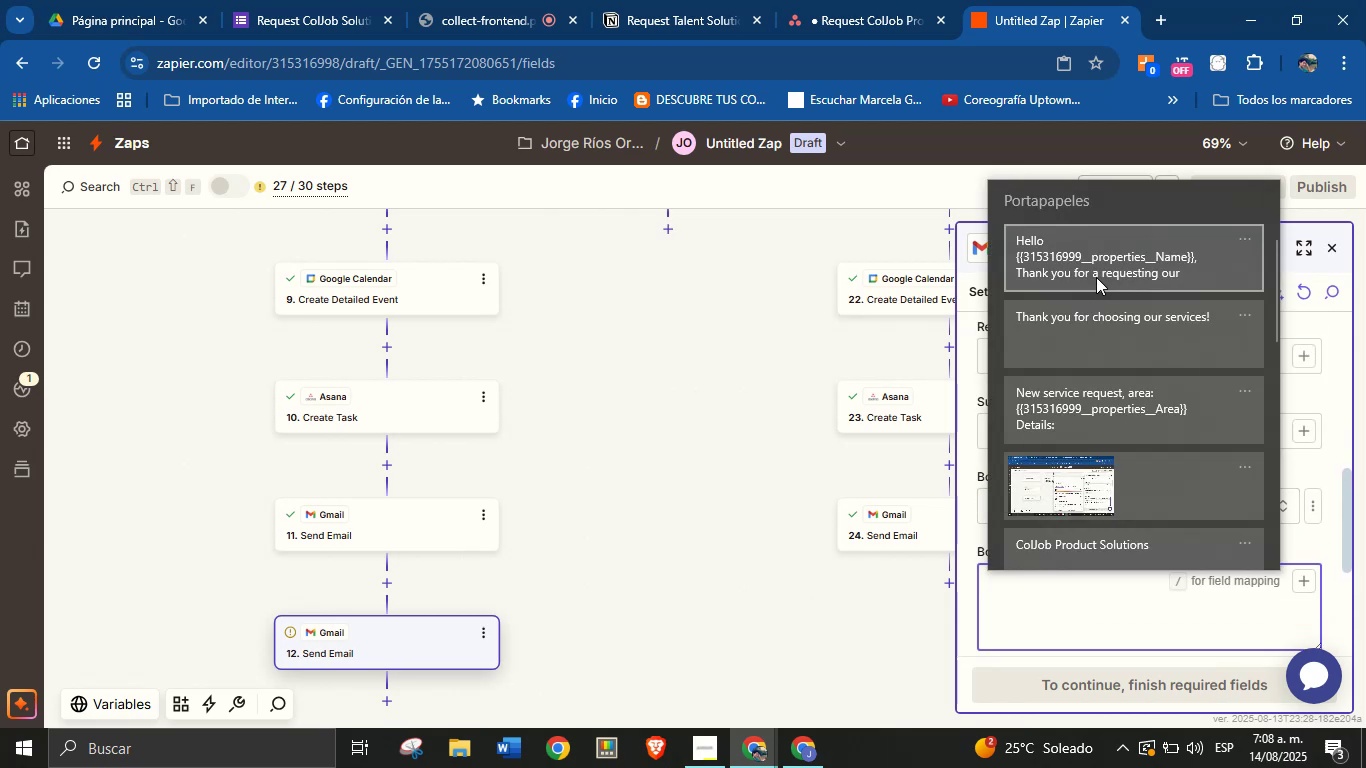 
key(Control+ControlLeft)
 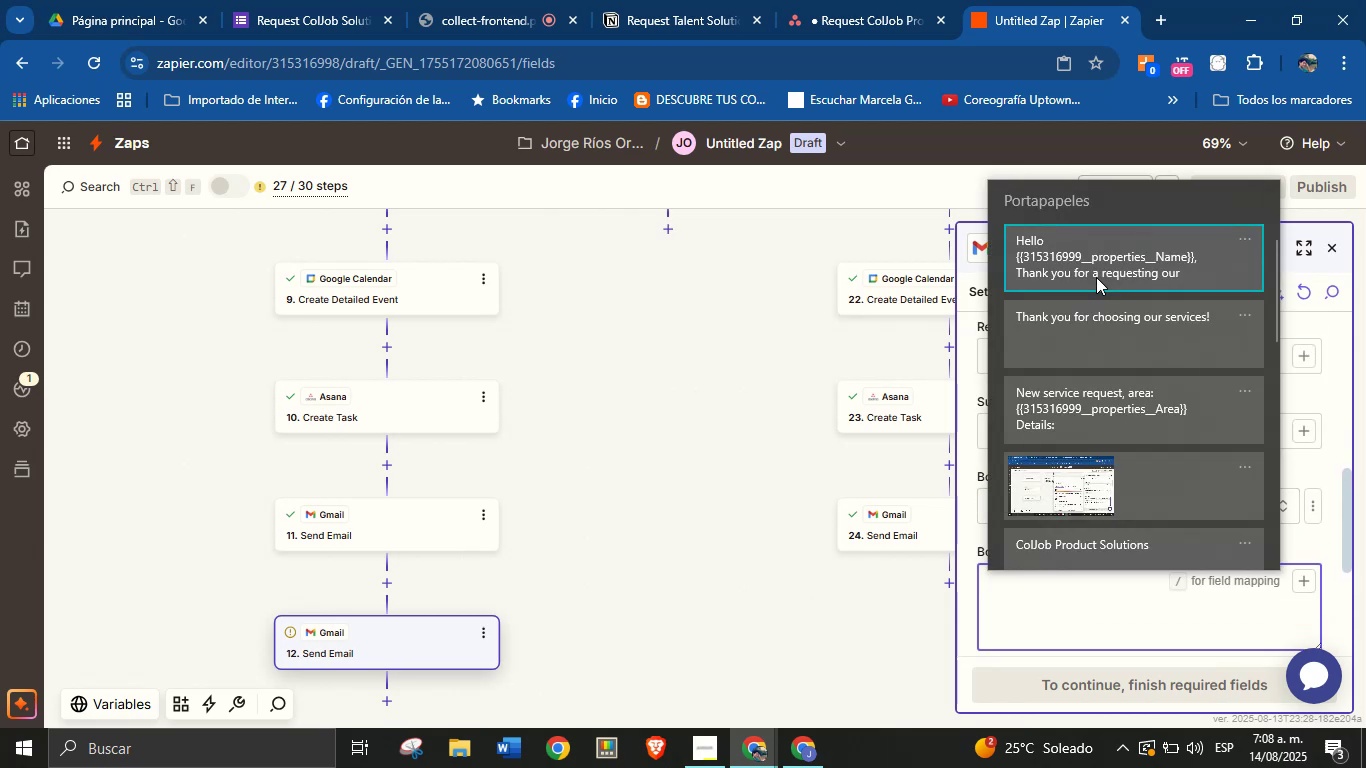 
key(Control+V)
 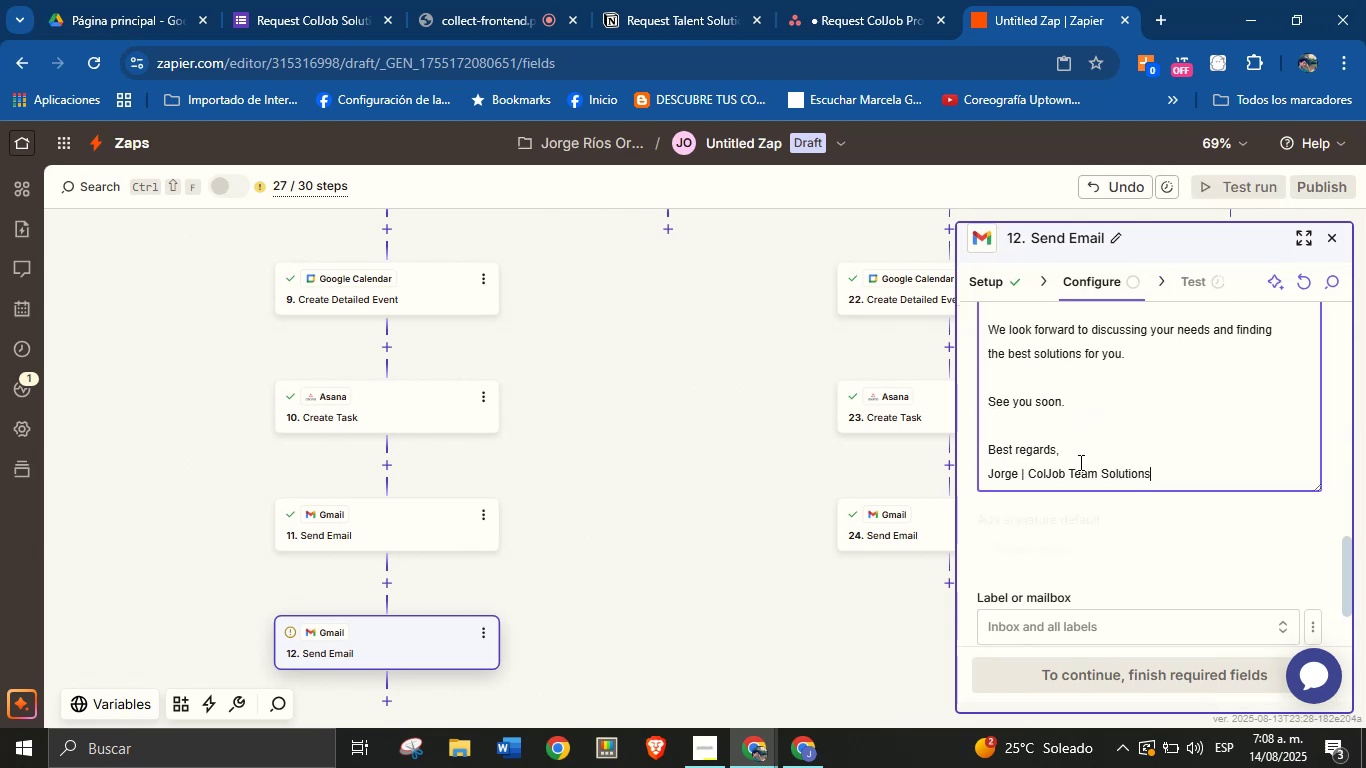 
scroll: coordinate [1116, 440], scroll_direction: up, amount: 1.0
 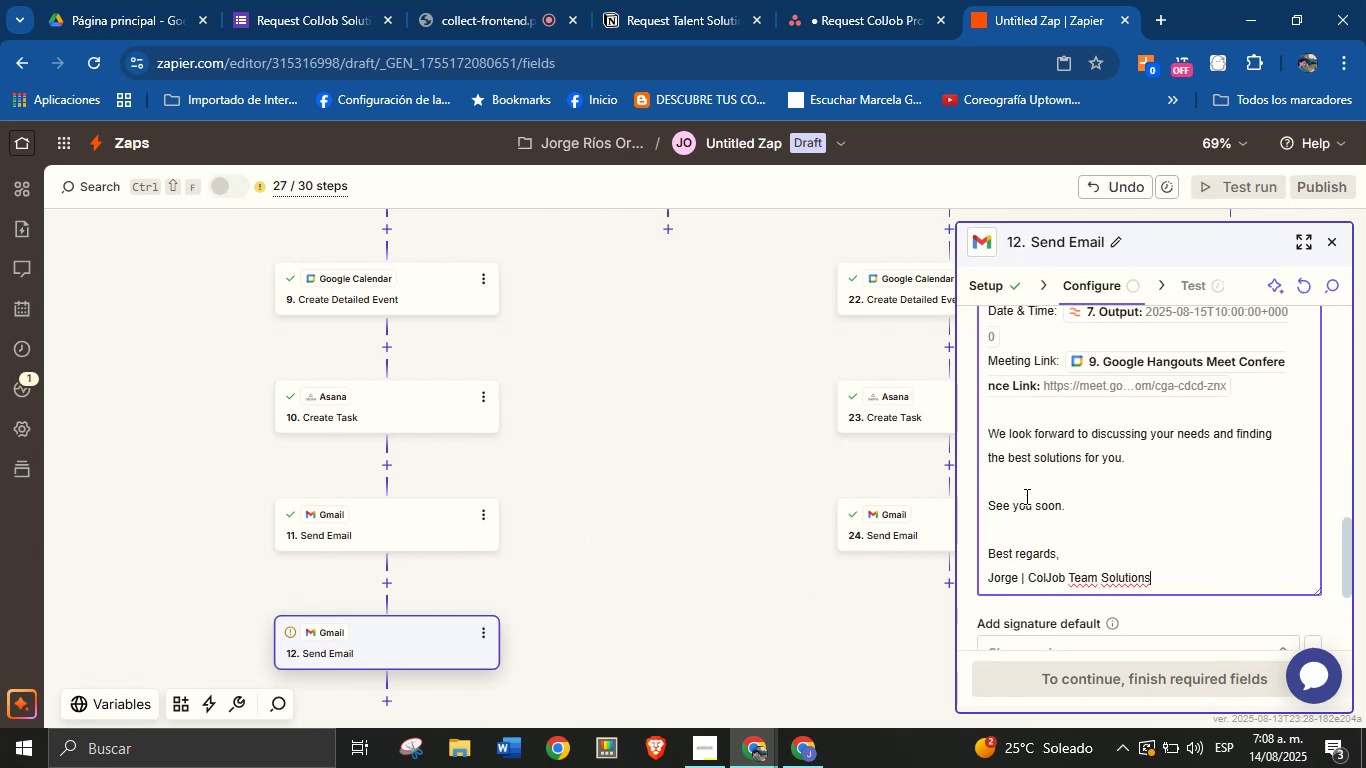 
key(Control+Z)
 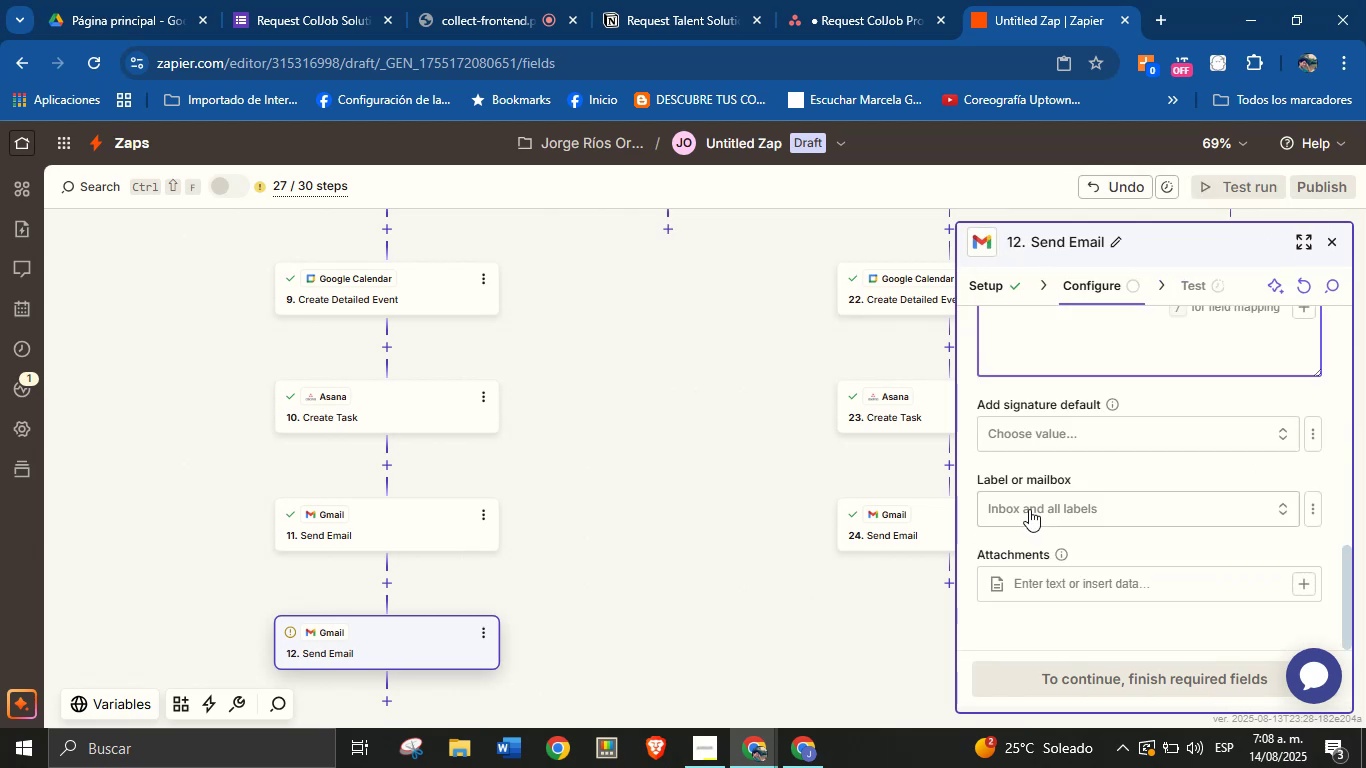 
scroll: coordinate [1058, 465], scroll_direction: up, amount: 1.0
 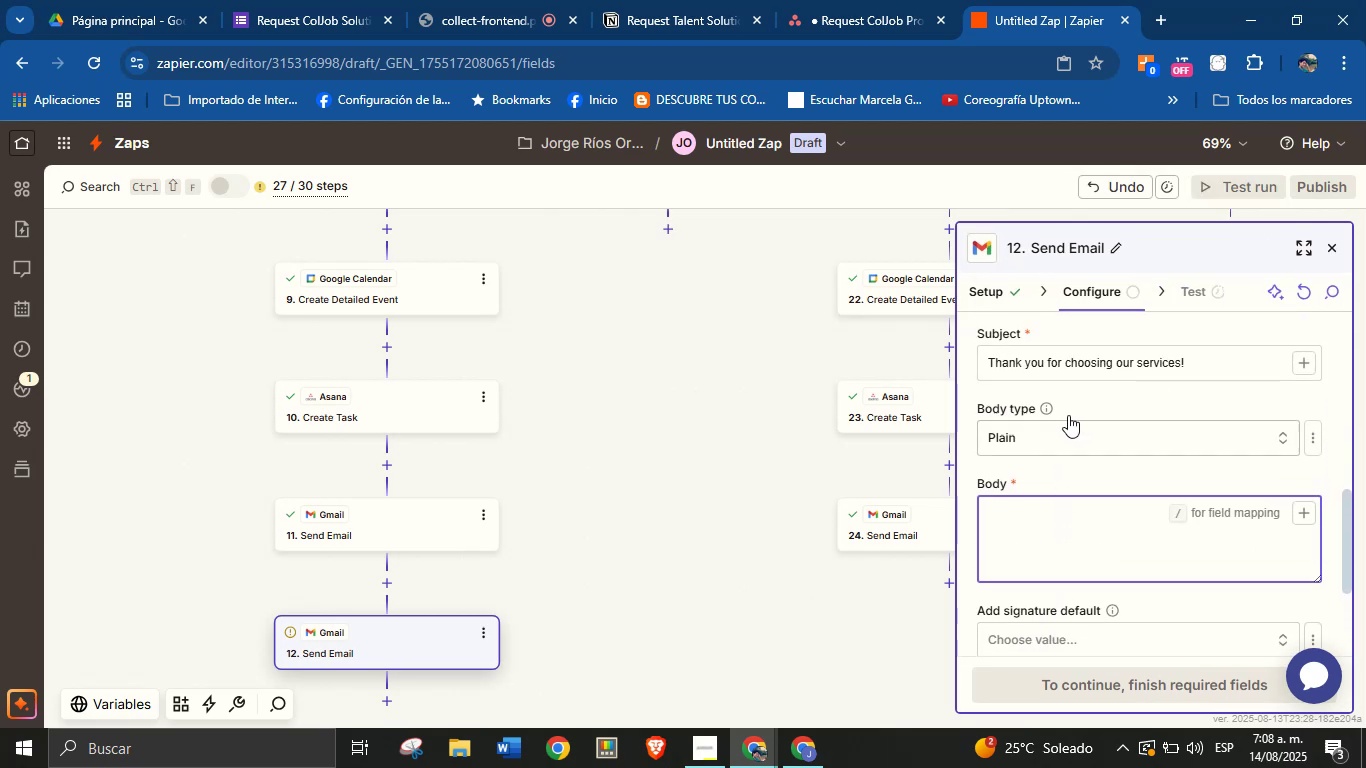 
double_click([1077, 363])
 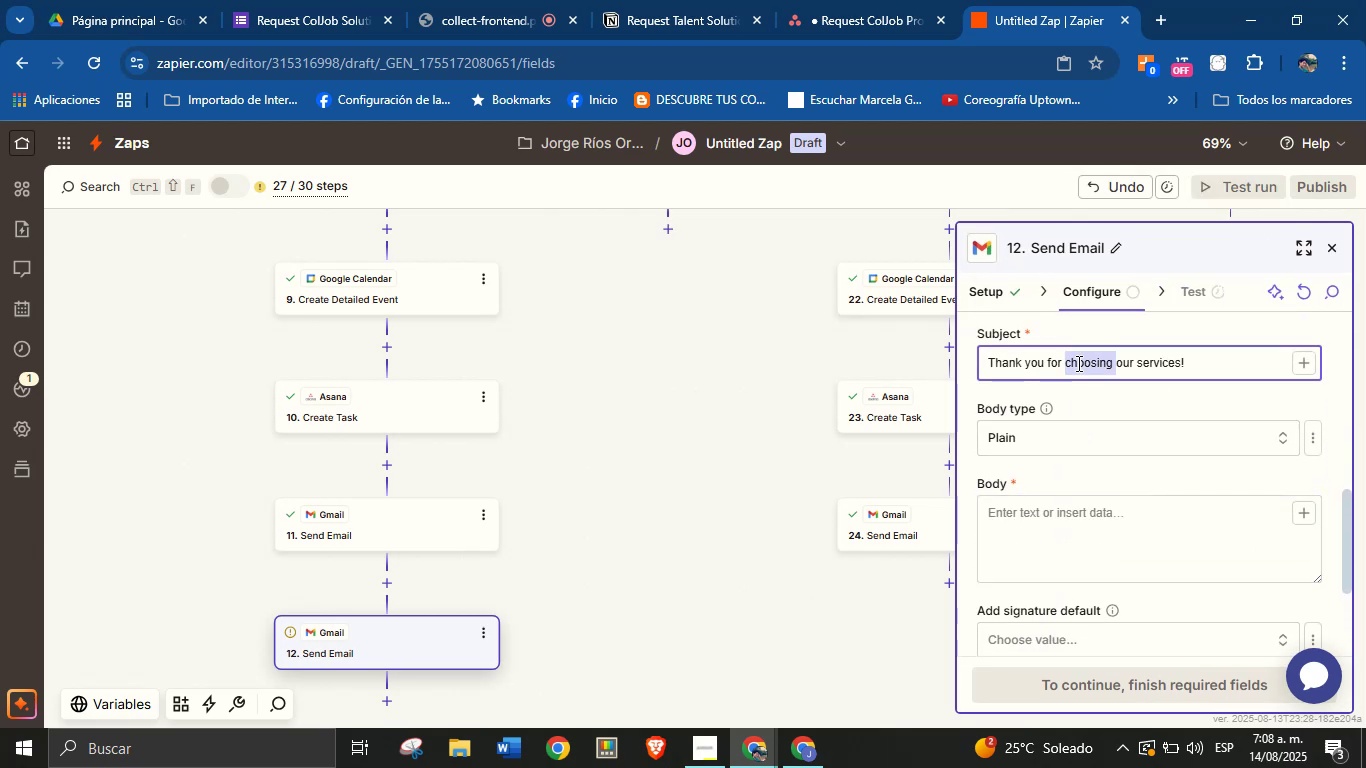 
triple_click([1077, 363])
 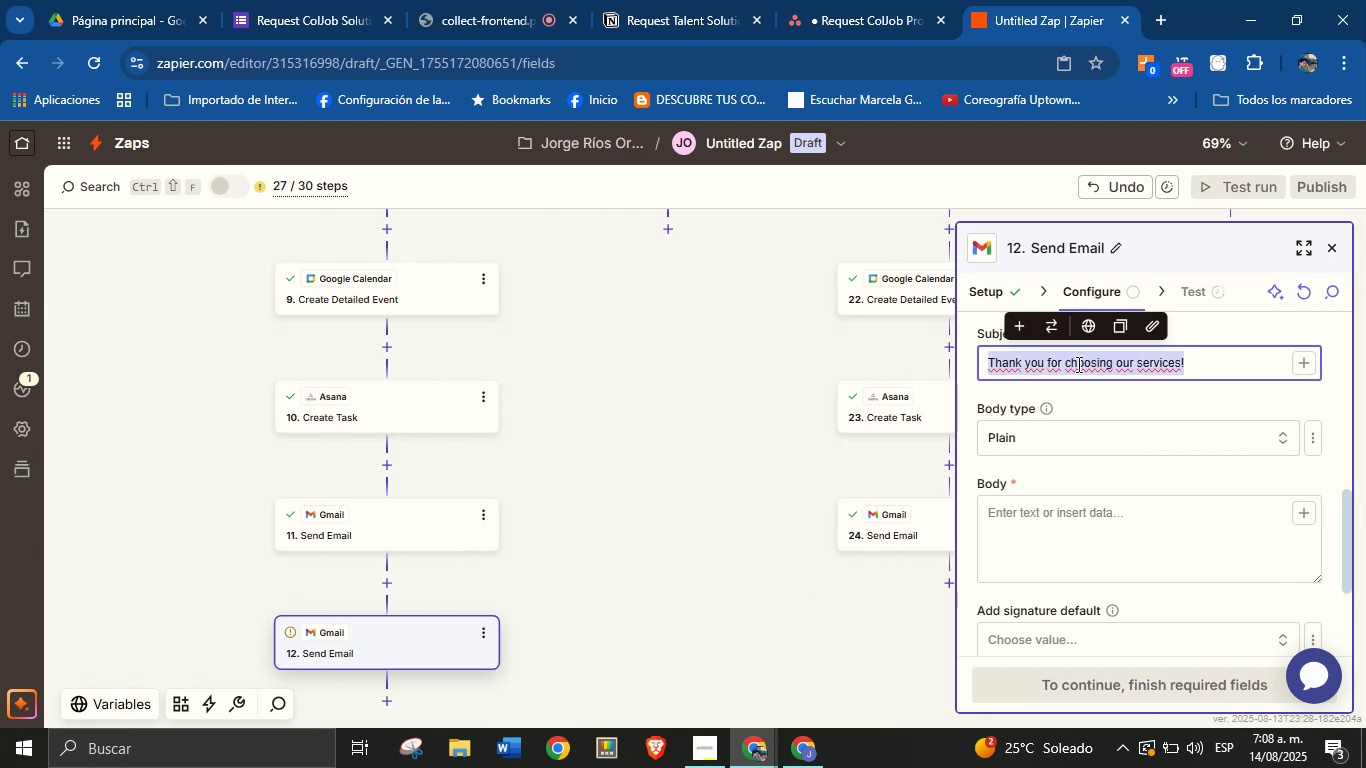 
scroll: coordinate [1102, 469], scroll_direction: up, amount: 2.0
 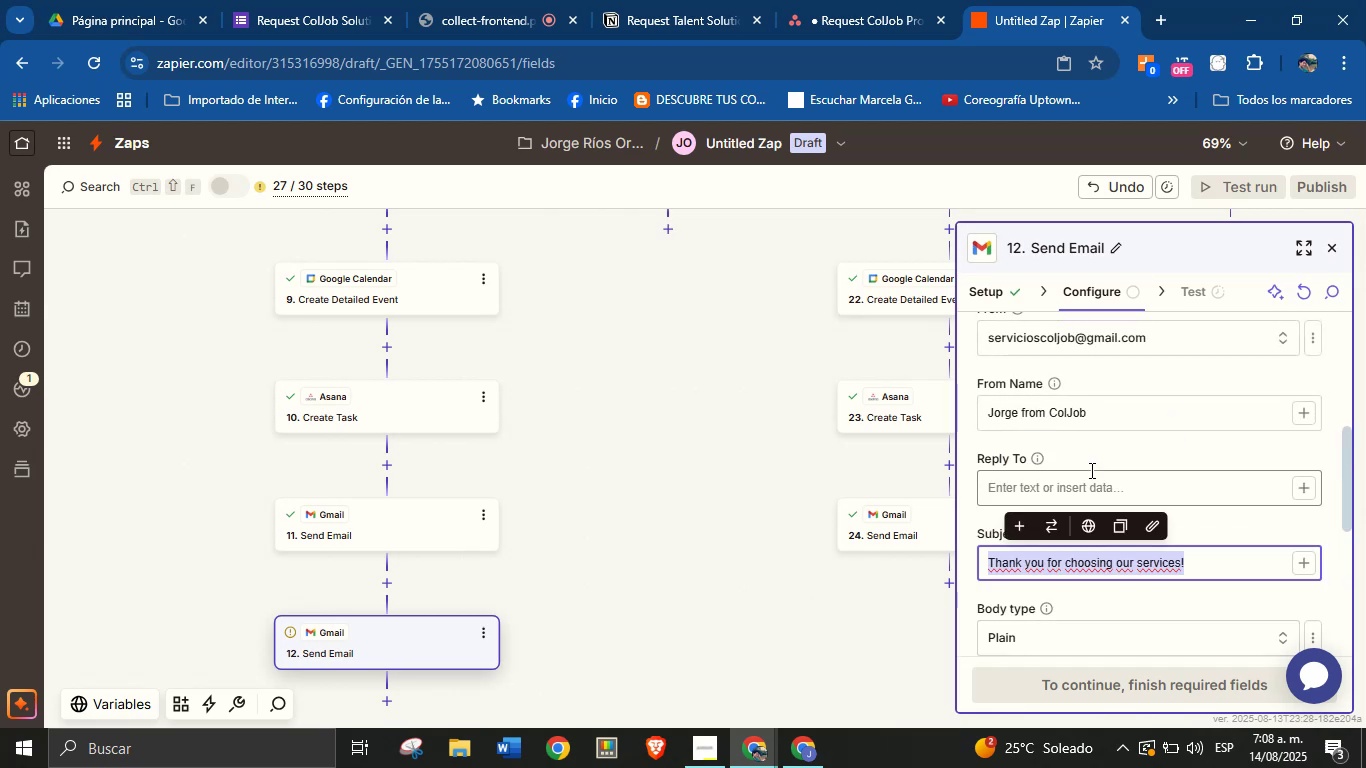 
key(Backspace)
 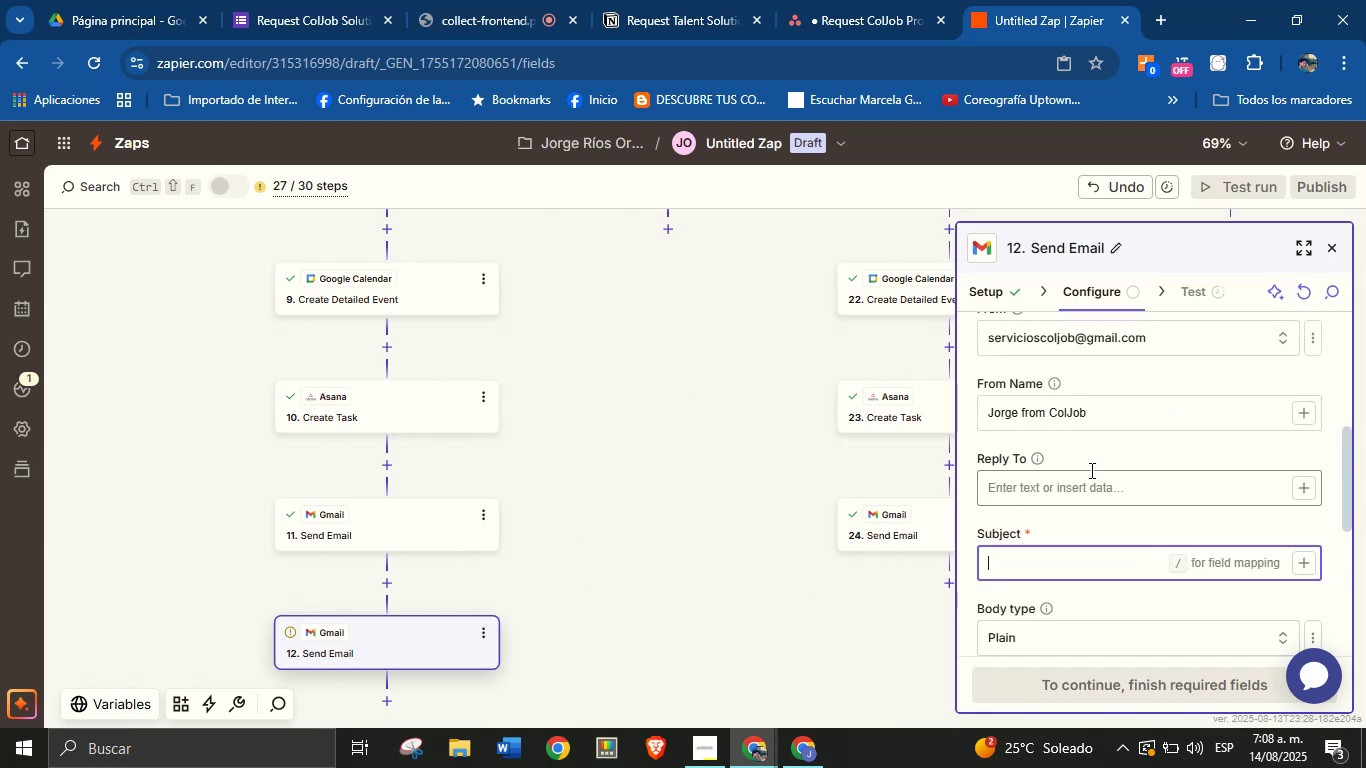 
type(New service request, type> )
 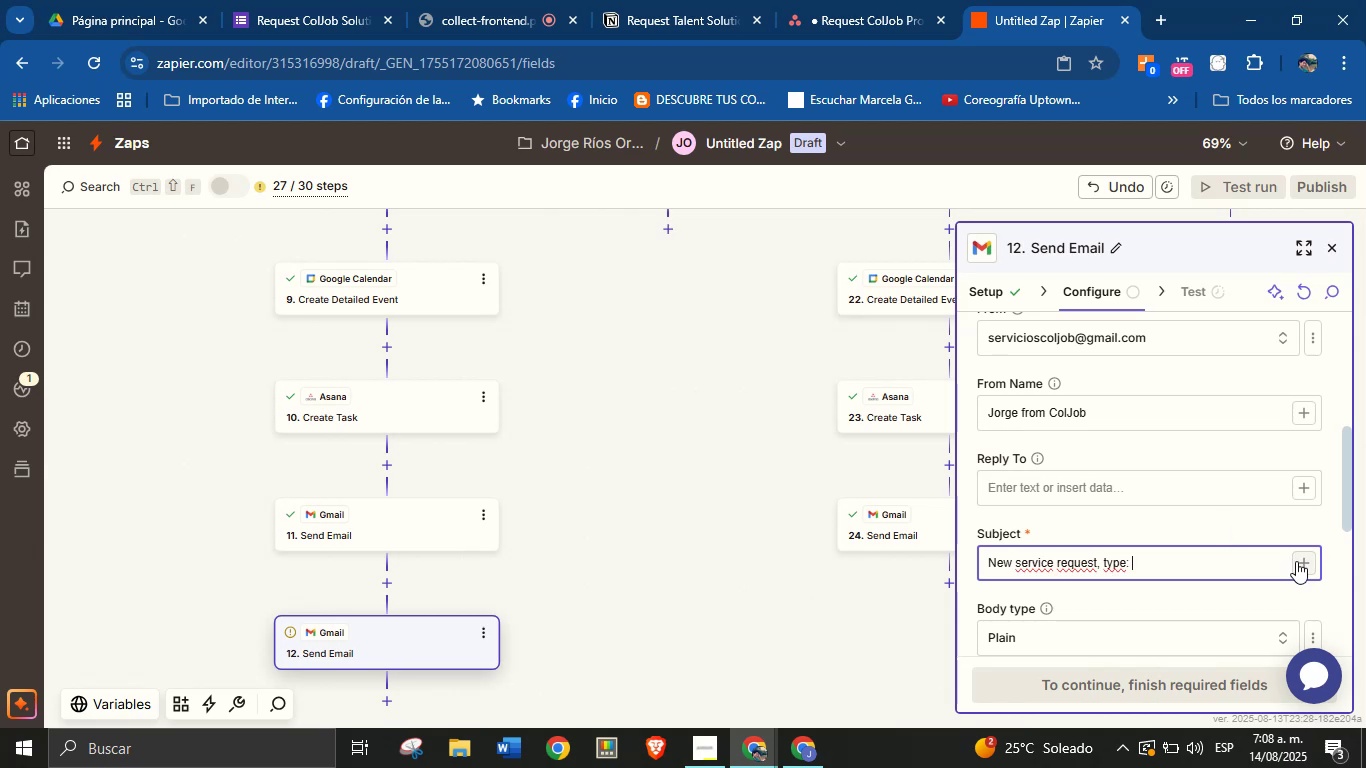 
left_click([1296, 560])
 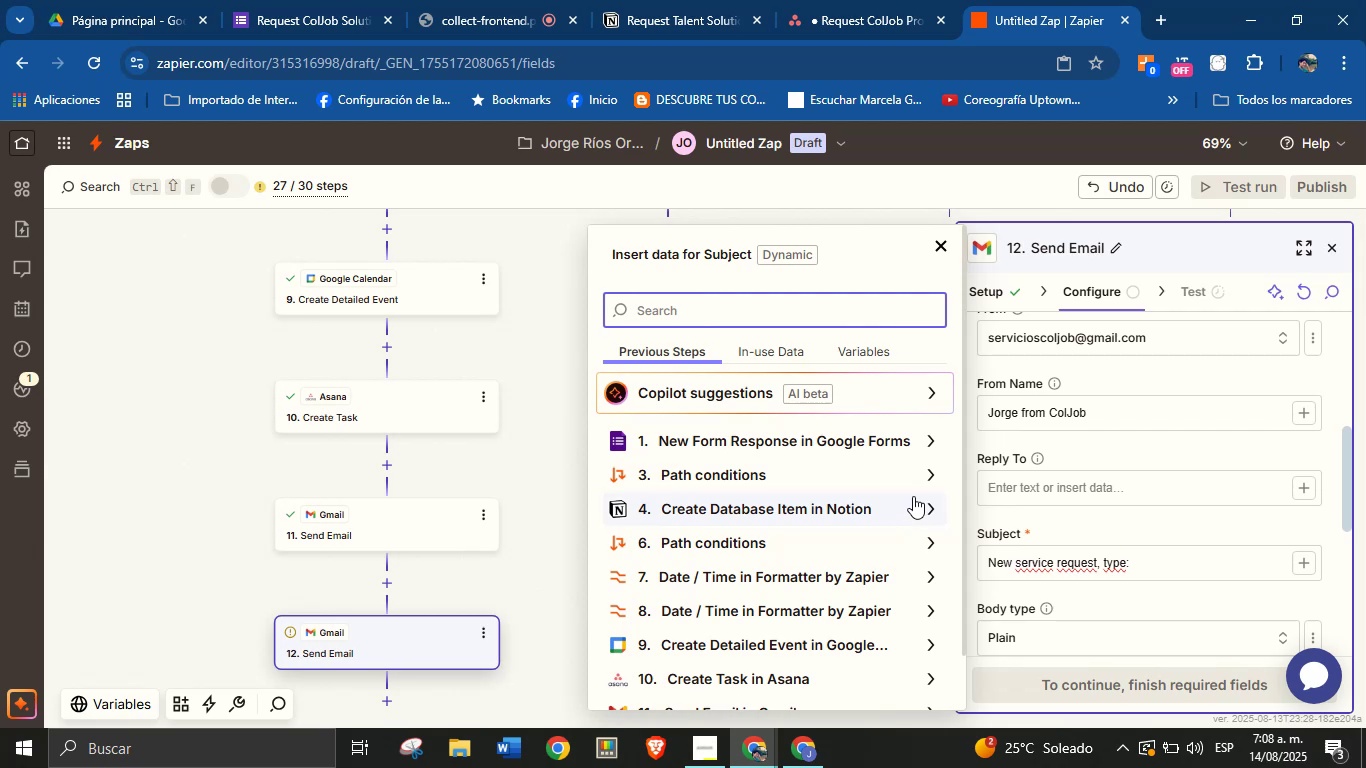 
type(type)
 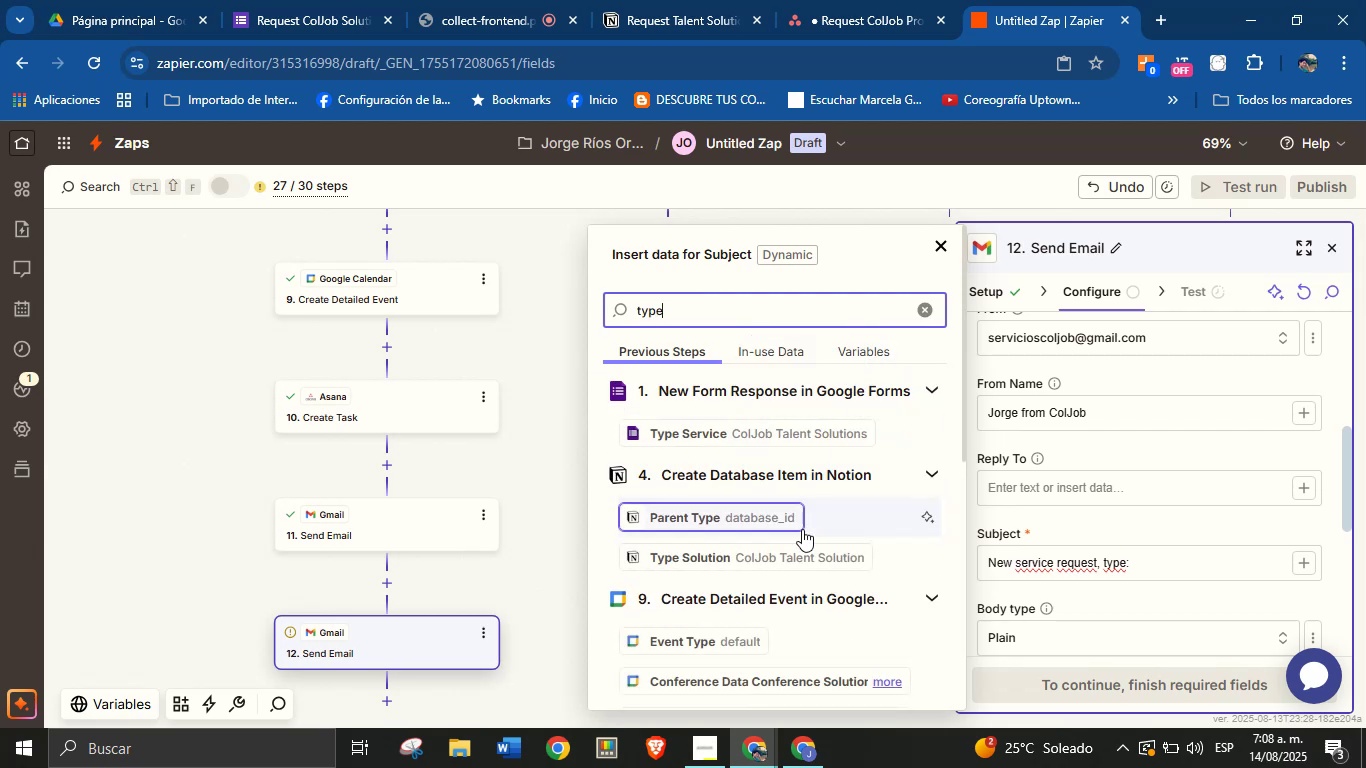 
left_click([807, 564])
 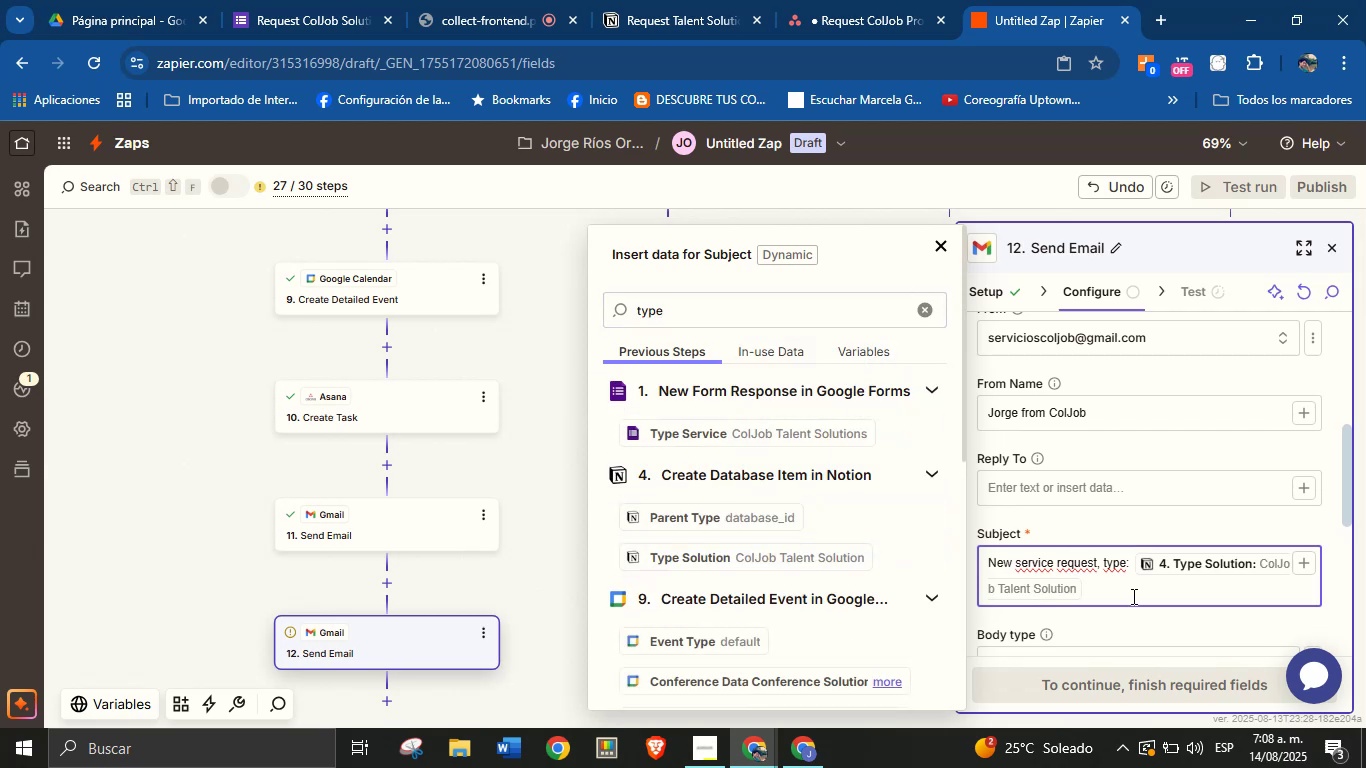 
left_click([1135, 623])
 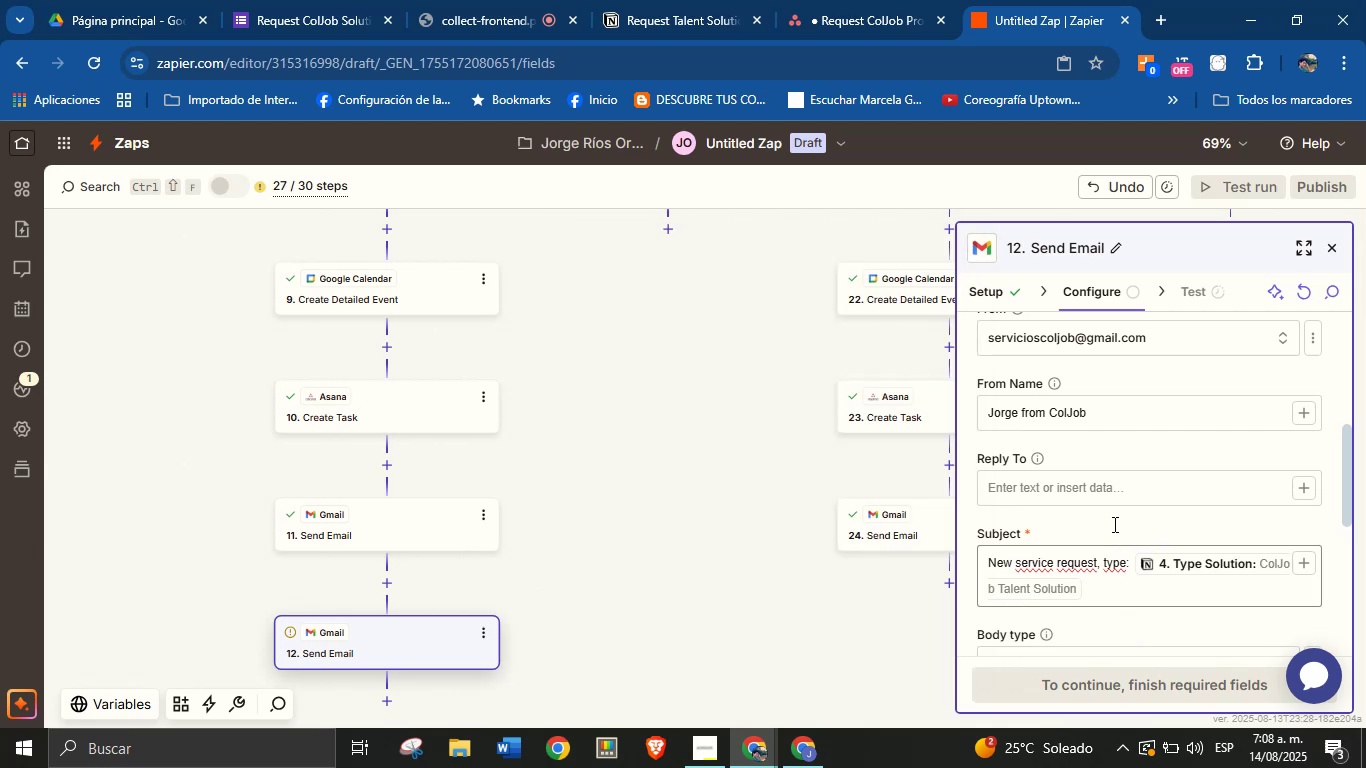 
scroll: coordinate [1090, 536], scroll_direction: down, amount: 2.0
 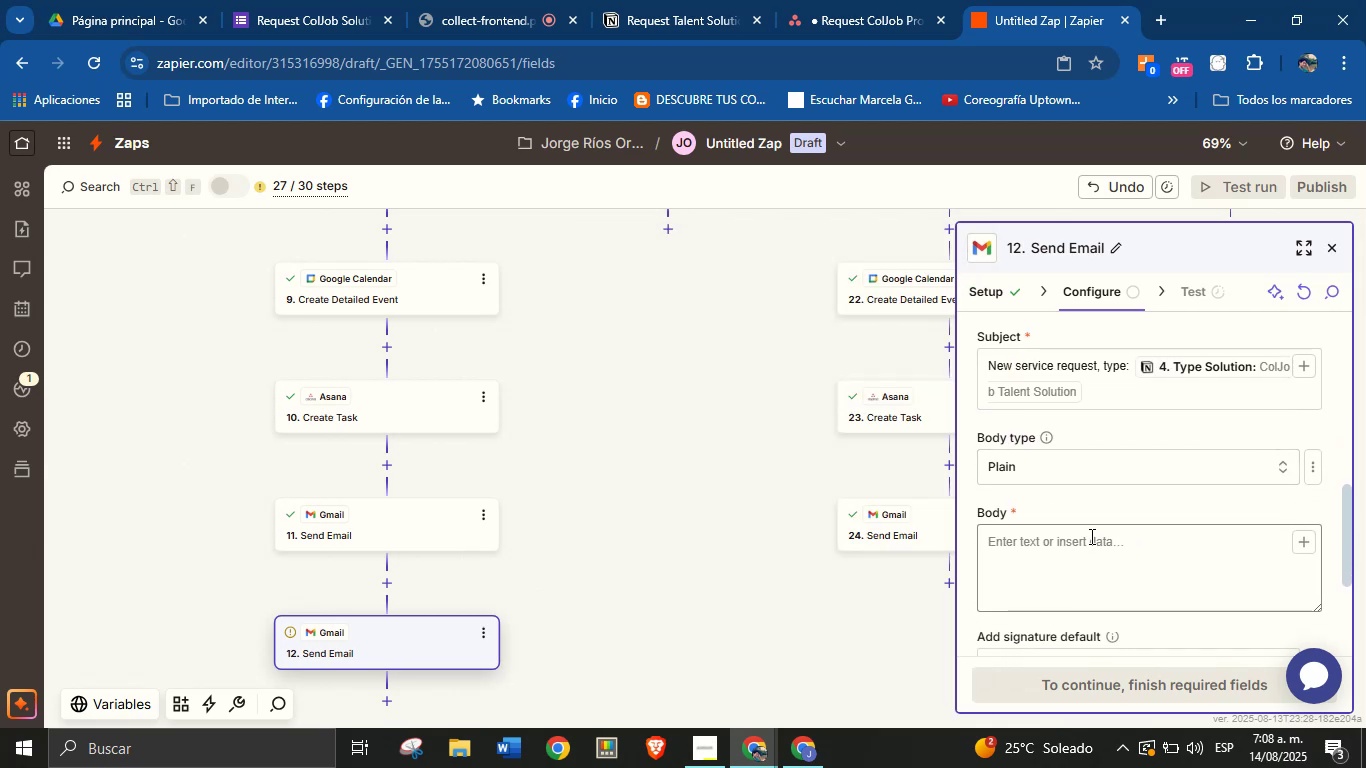 
left_click([1090, 546])
 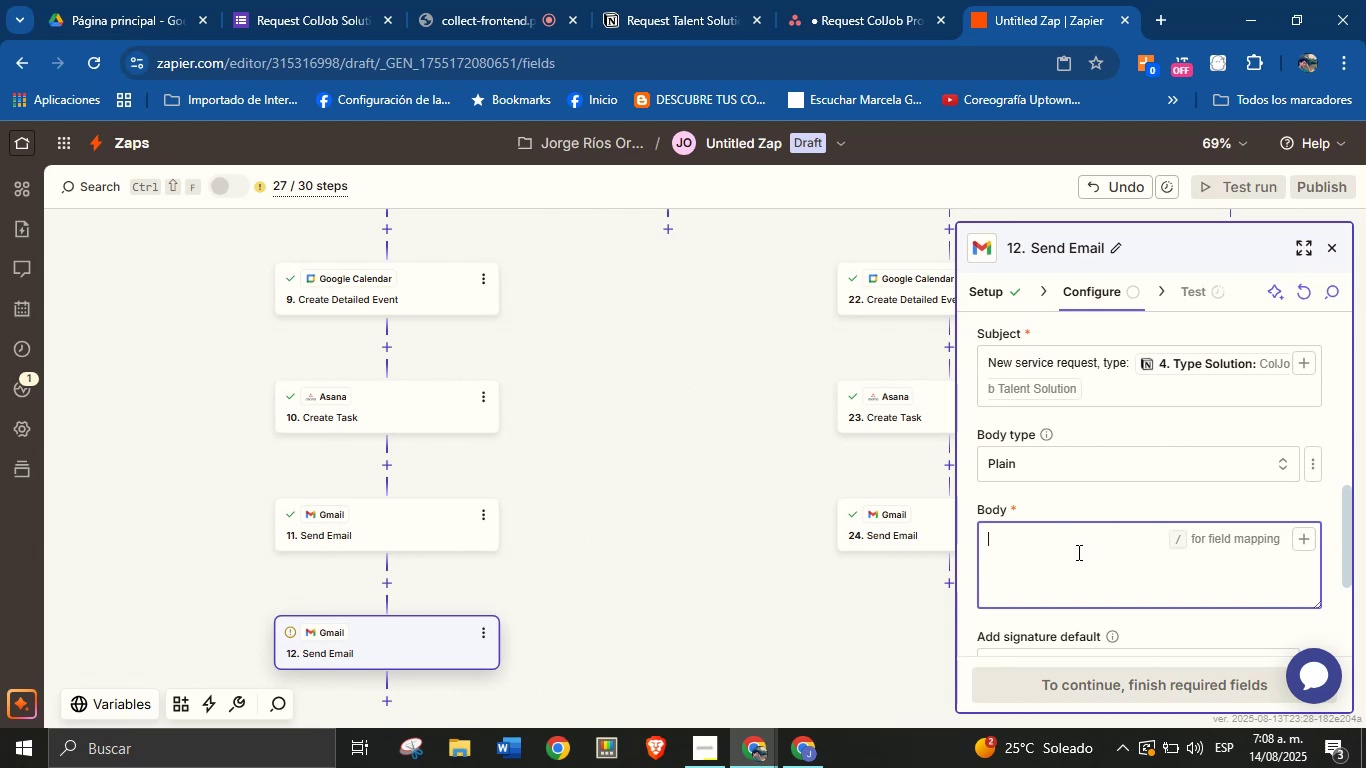 
wait(7.94)
 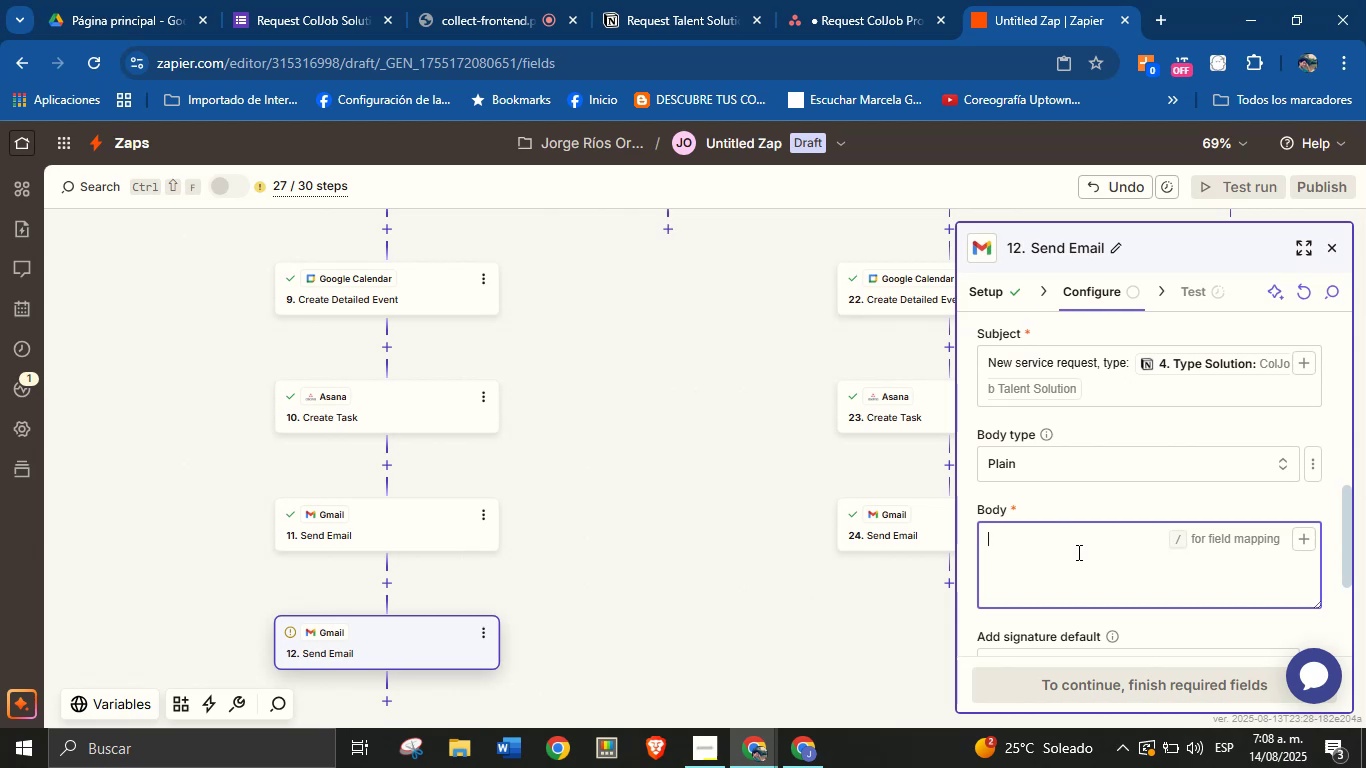 
type(Hello!)
 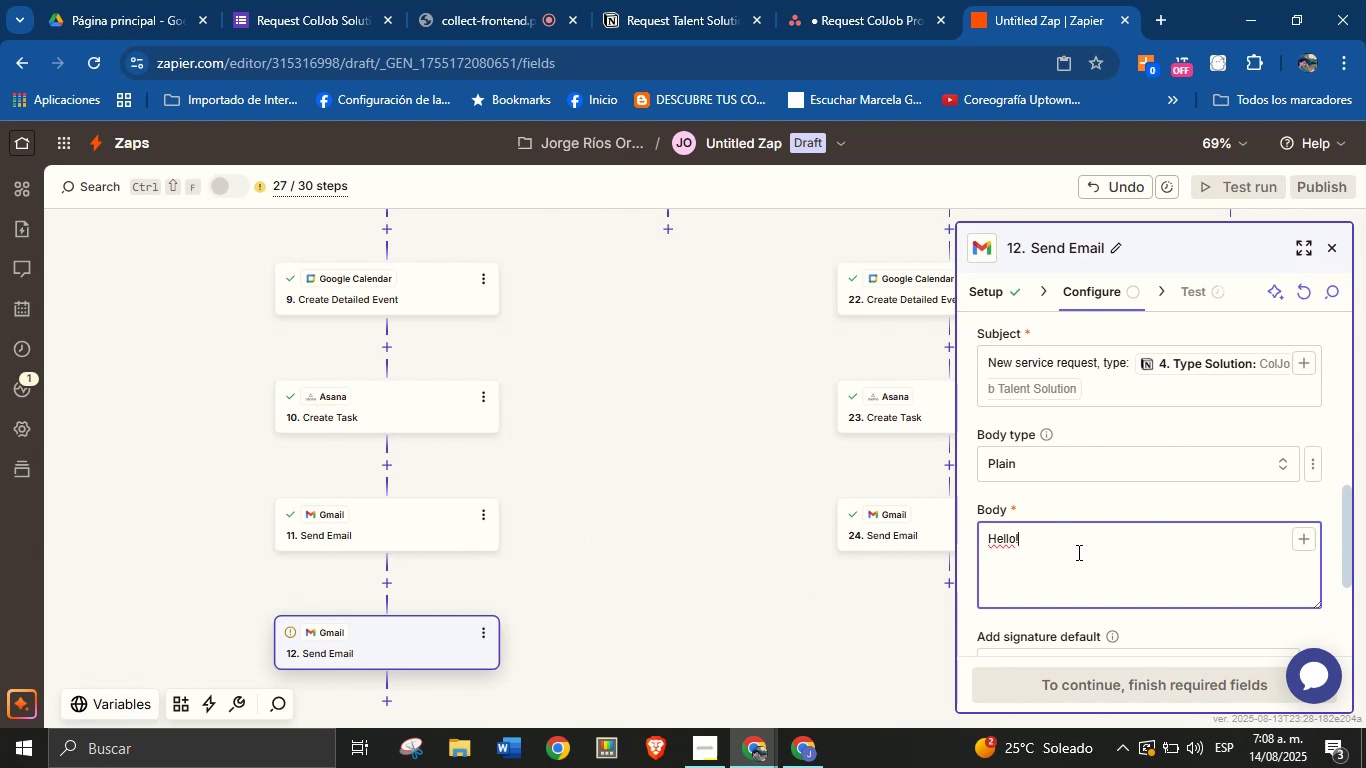 
 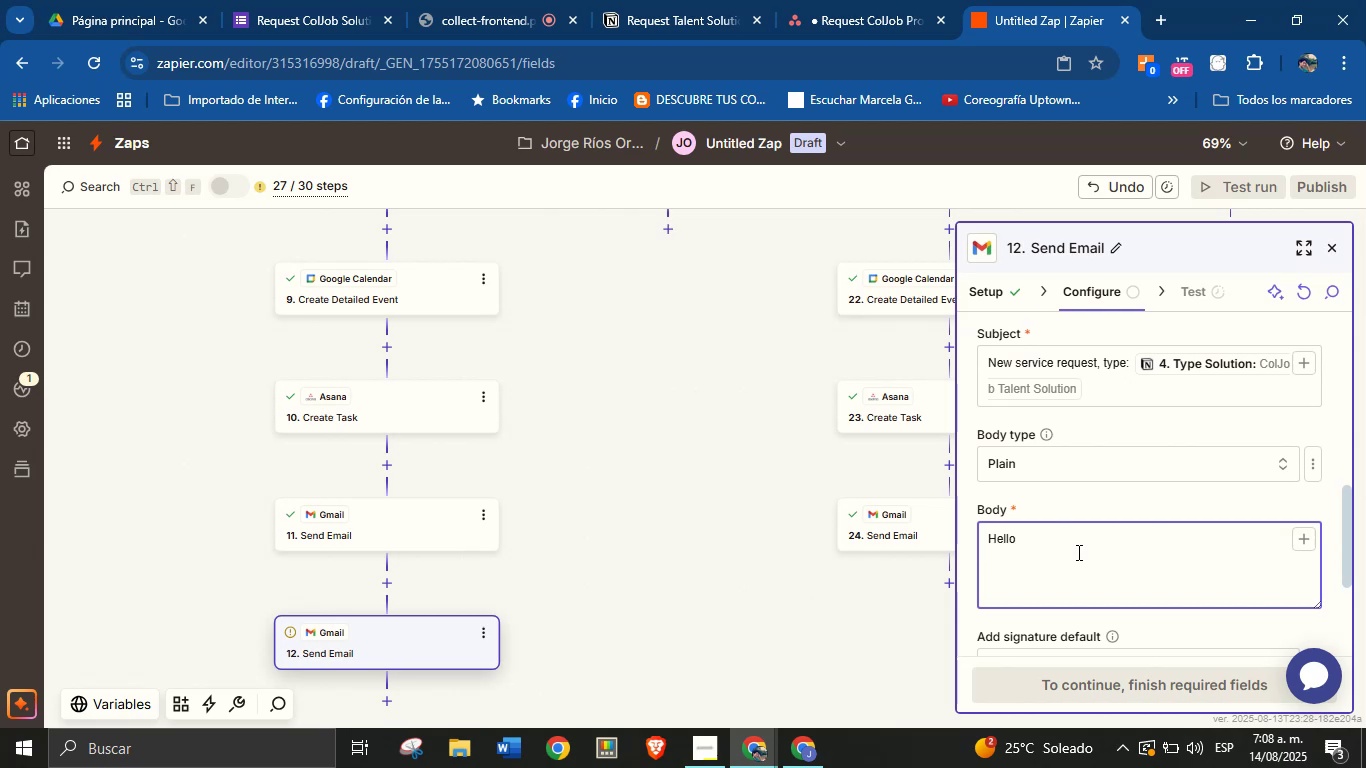 
key(Enter)
 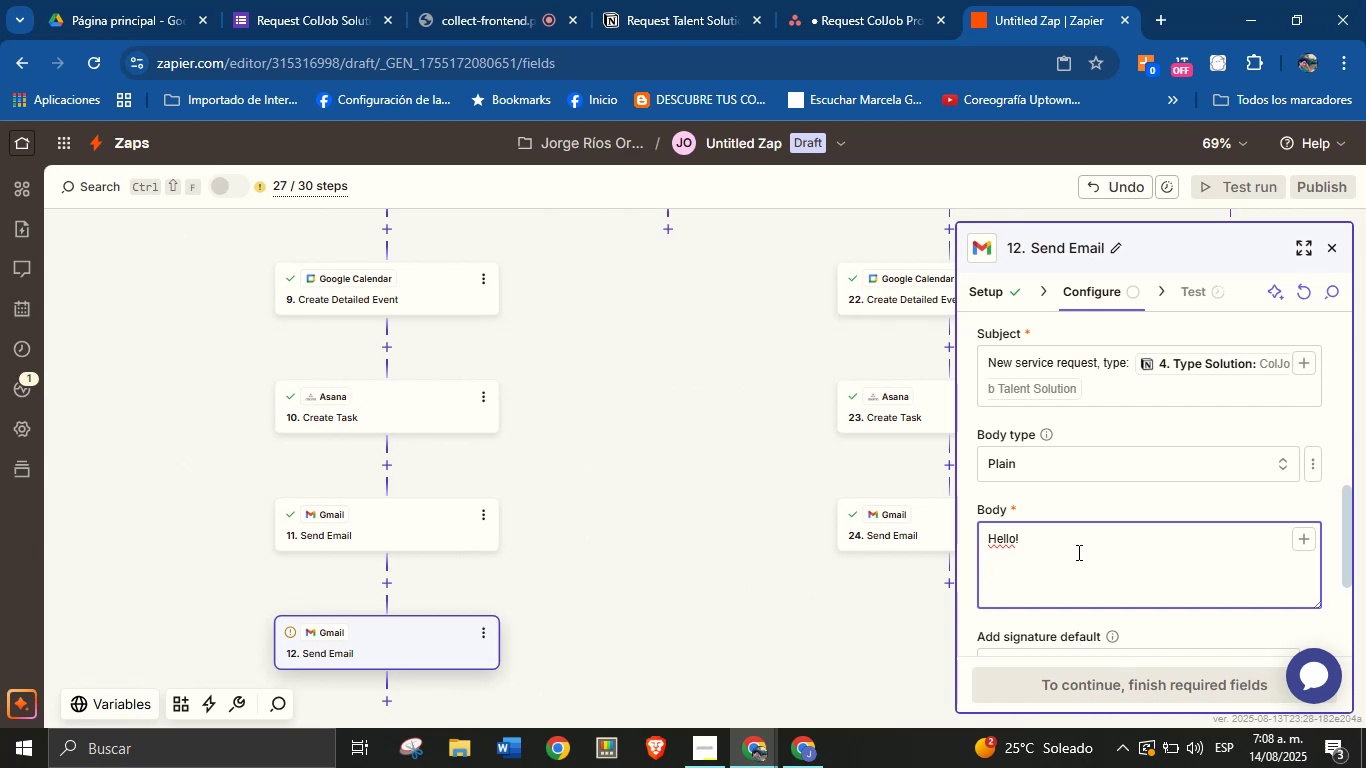 
wait(5.53)
 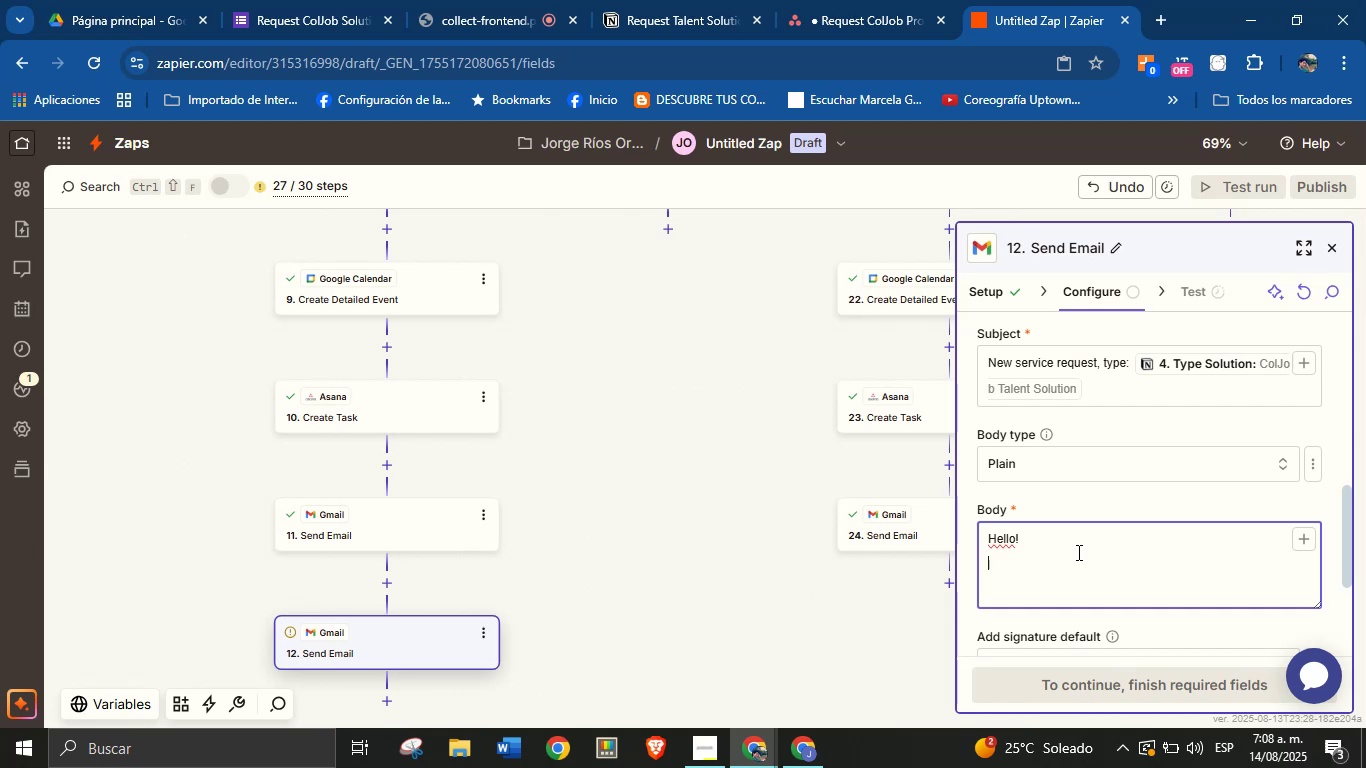 
key(Enter)
 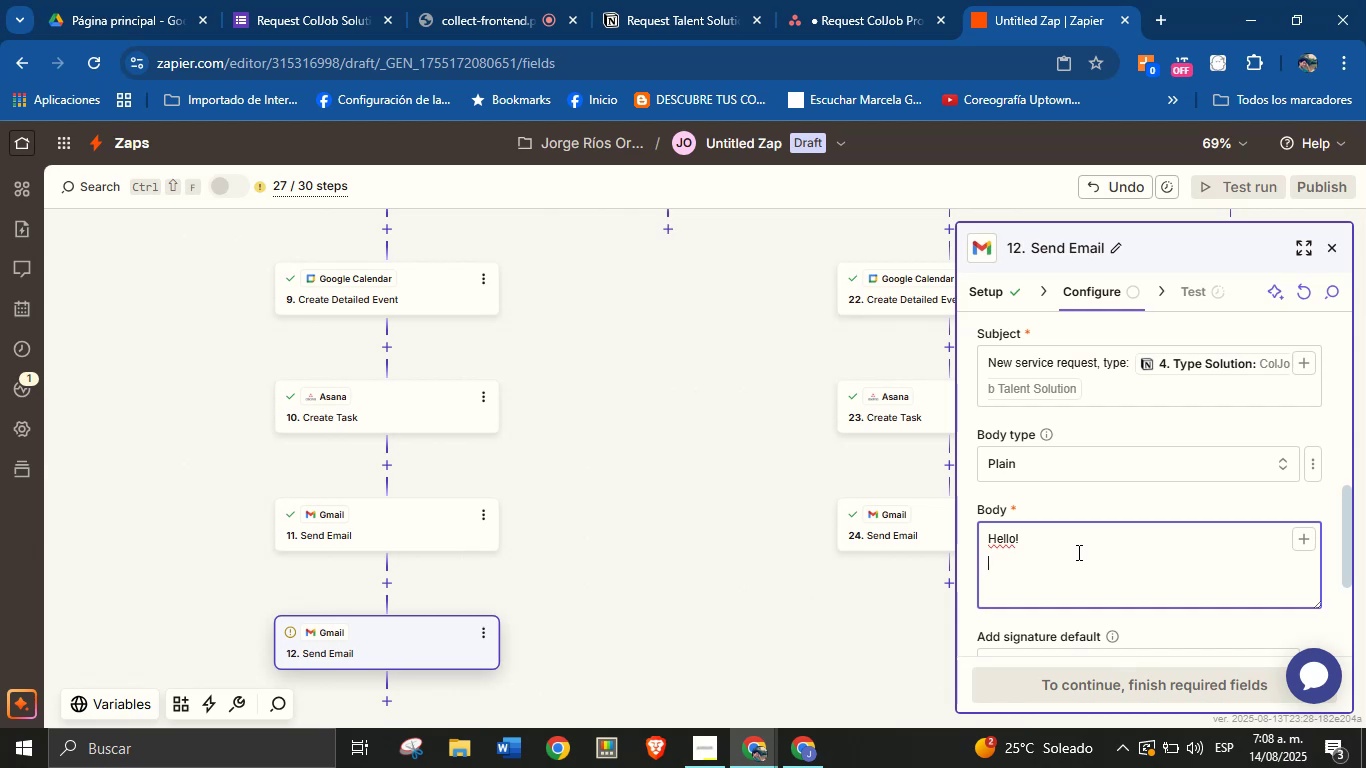 
type(There is a new service request dor)
key(Backspace)
key(Backspace)
key(Backspace)
type(for talent in the )
 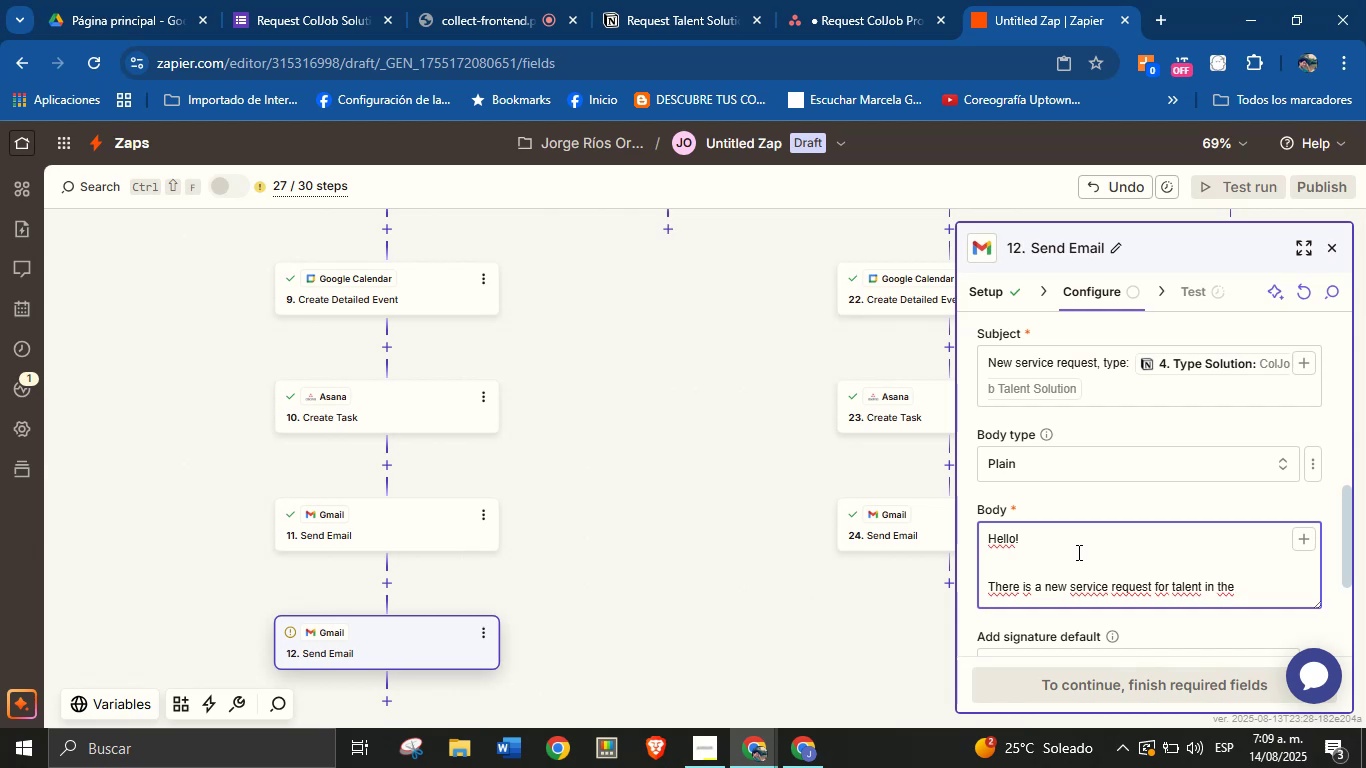 
left_click([1298, 540])
 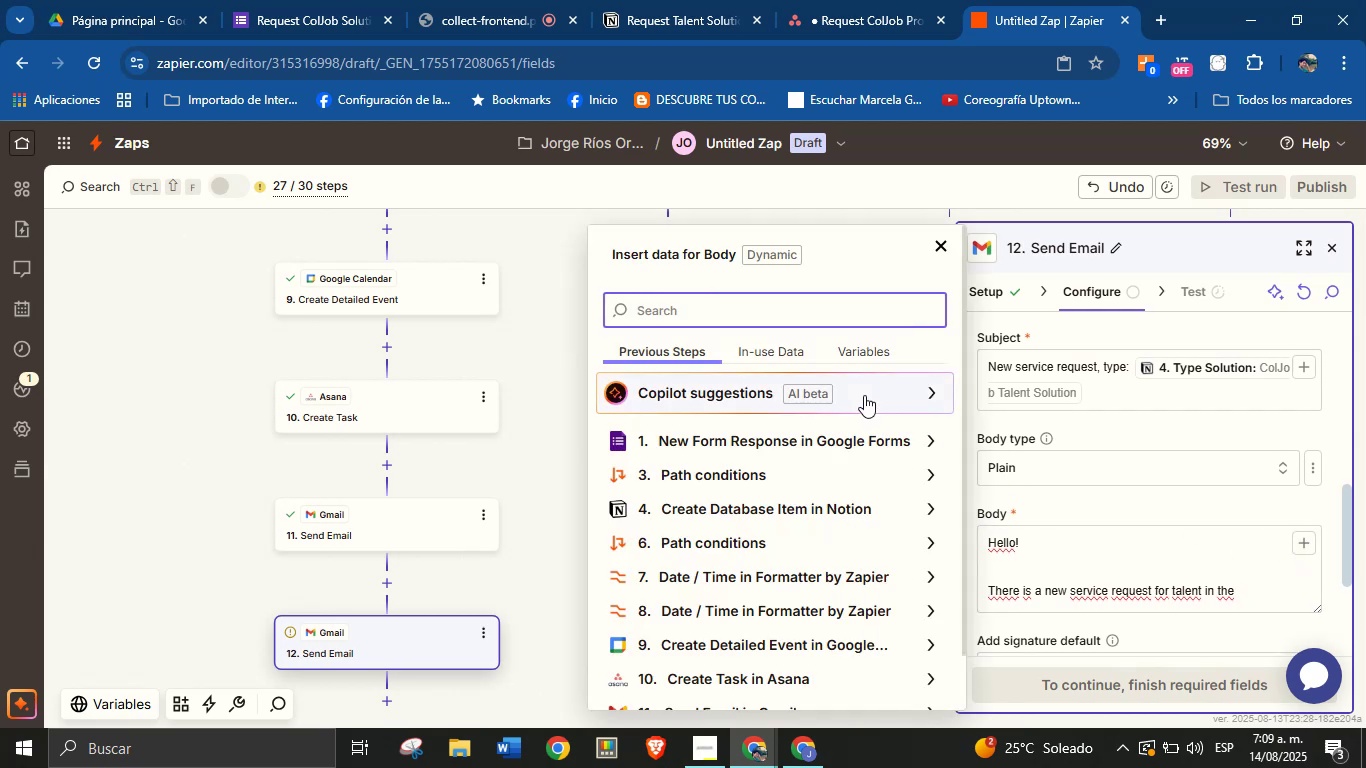 
type(are)
 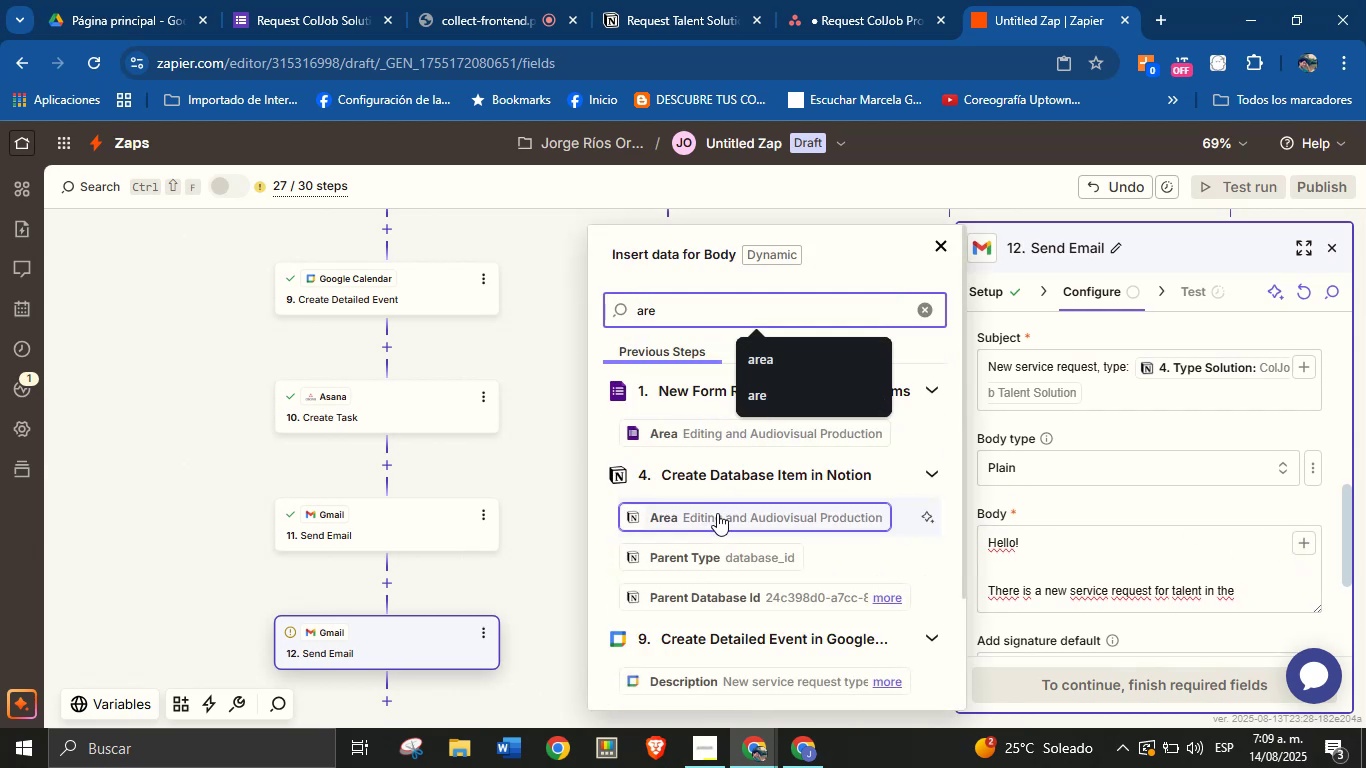 
left_click([733, 520])
 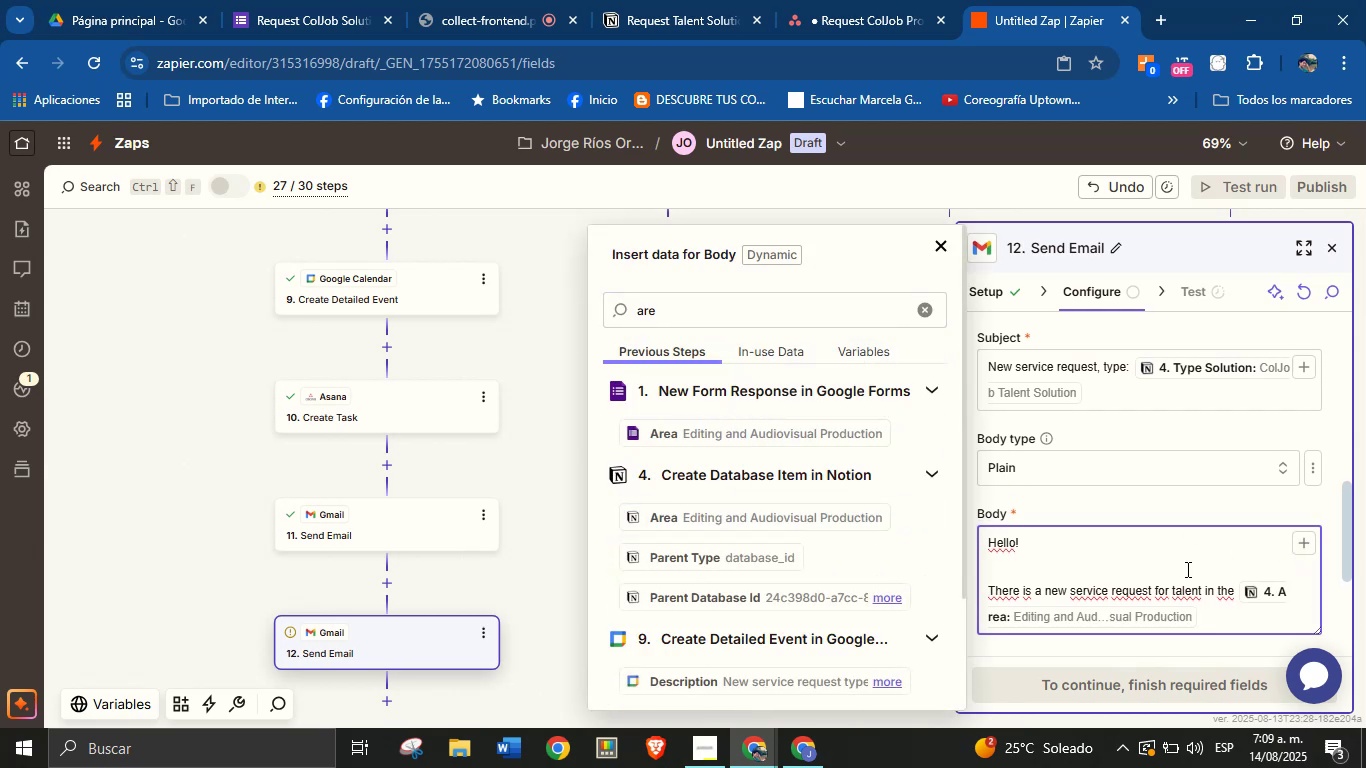 
type( area.)
 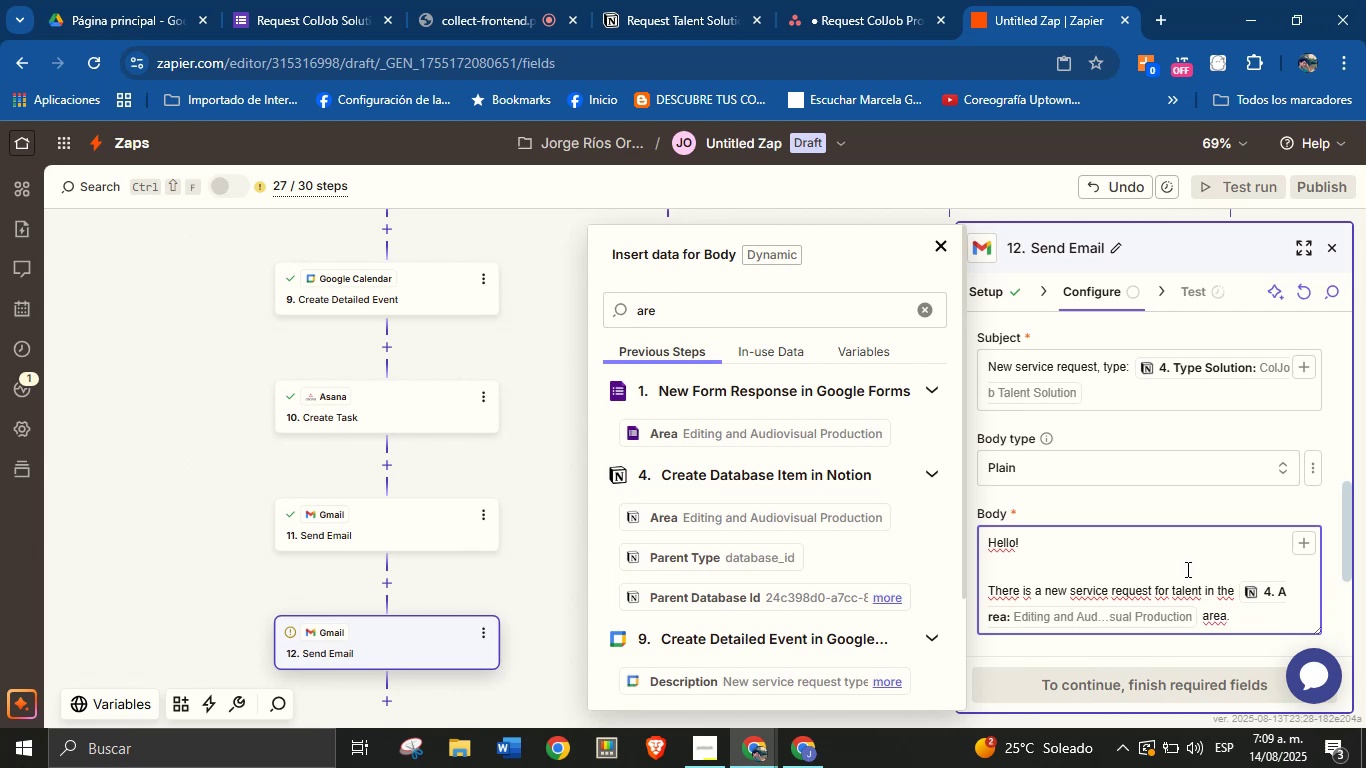 
key(Enter)
 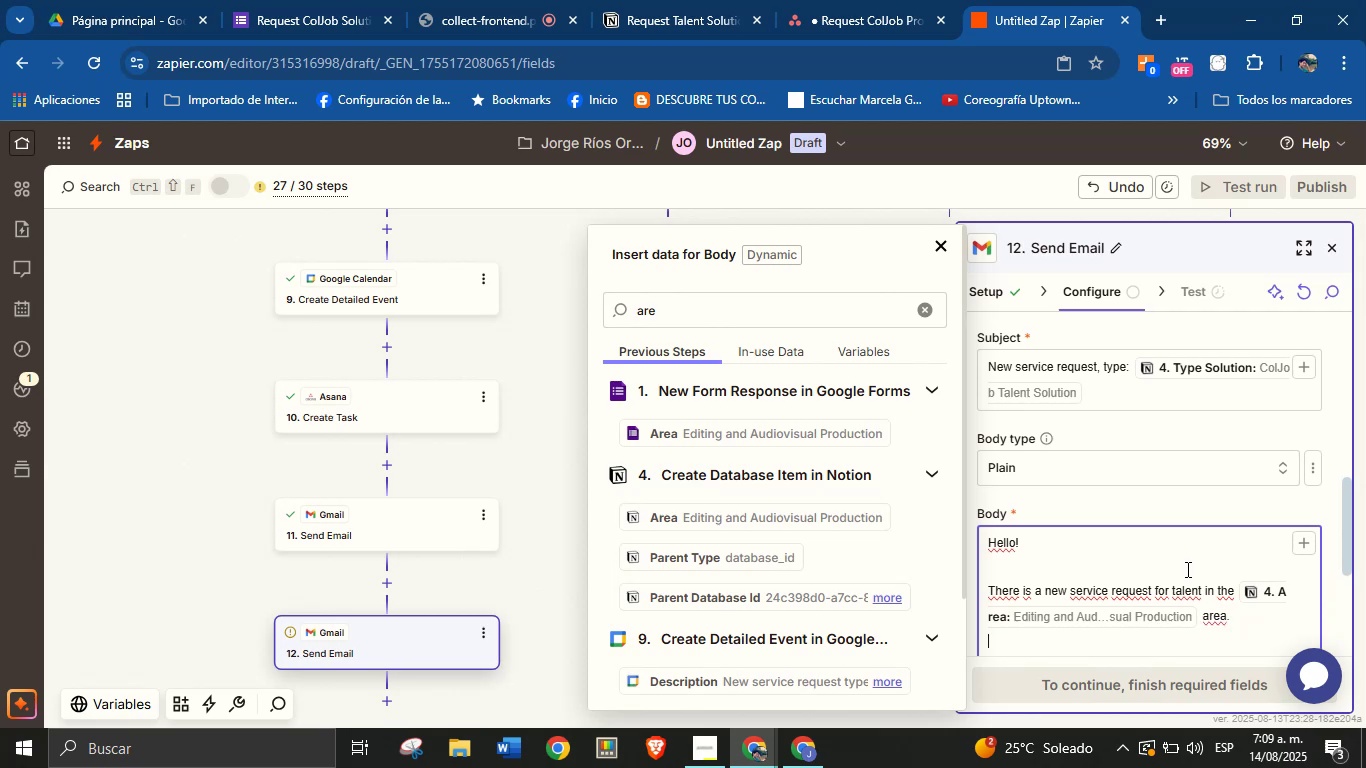 
key(Backspace)
 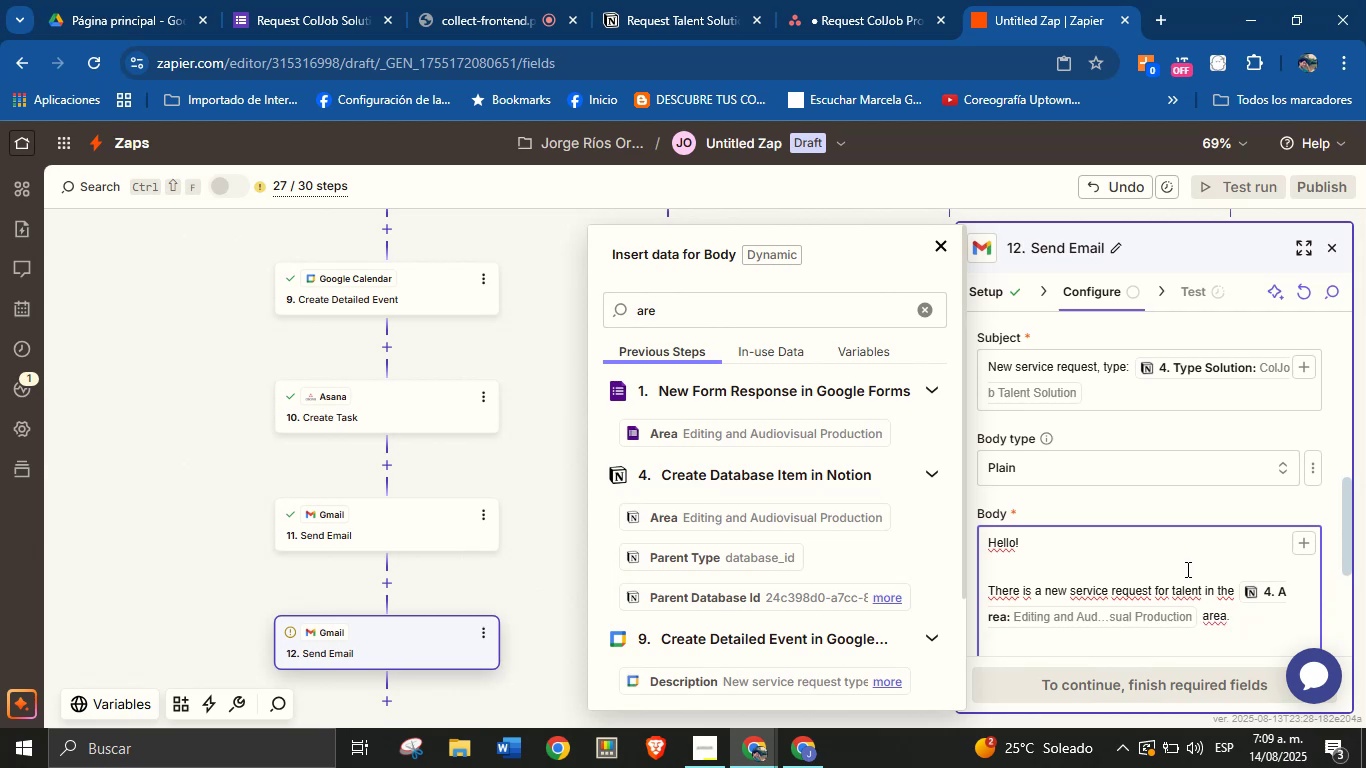 
key(Backspace)
 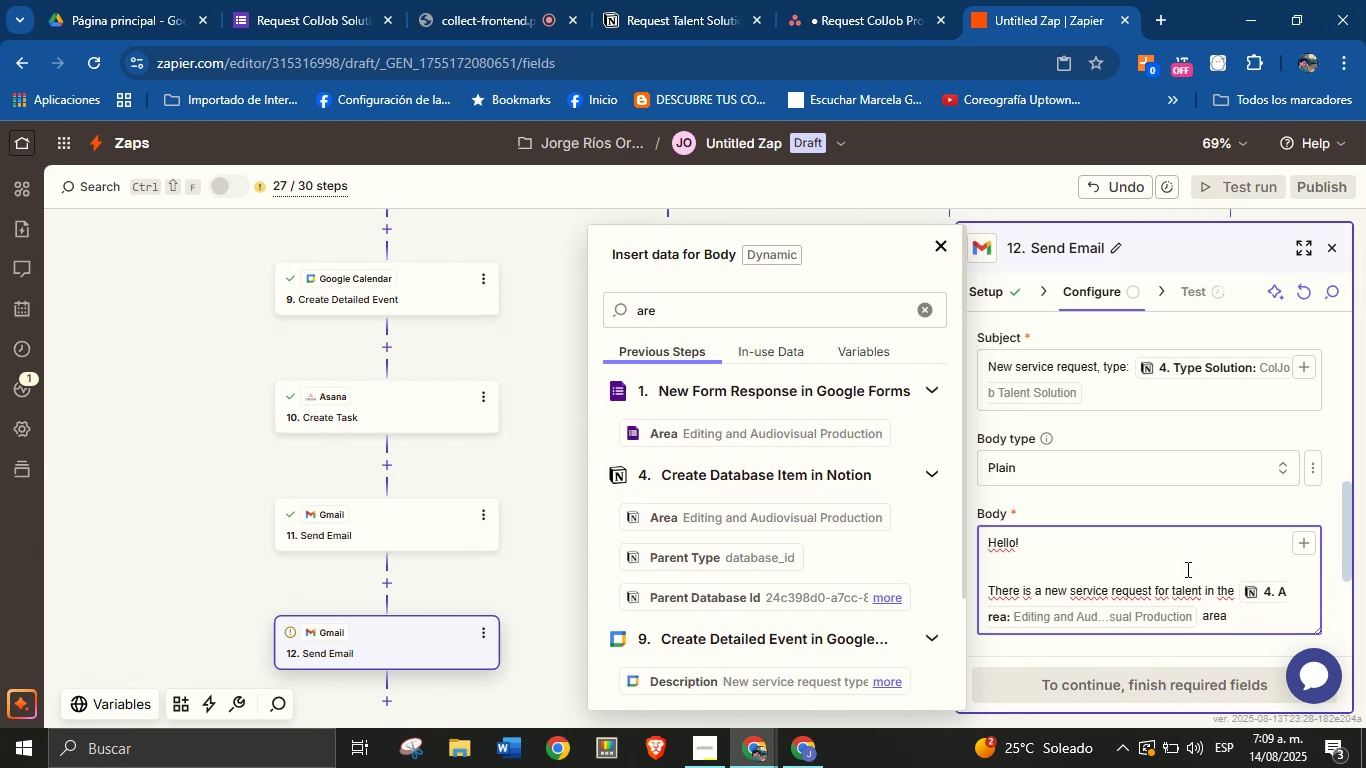 
key(Period)
 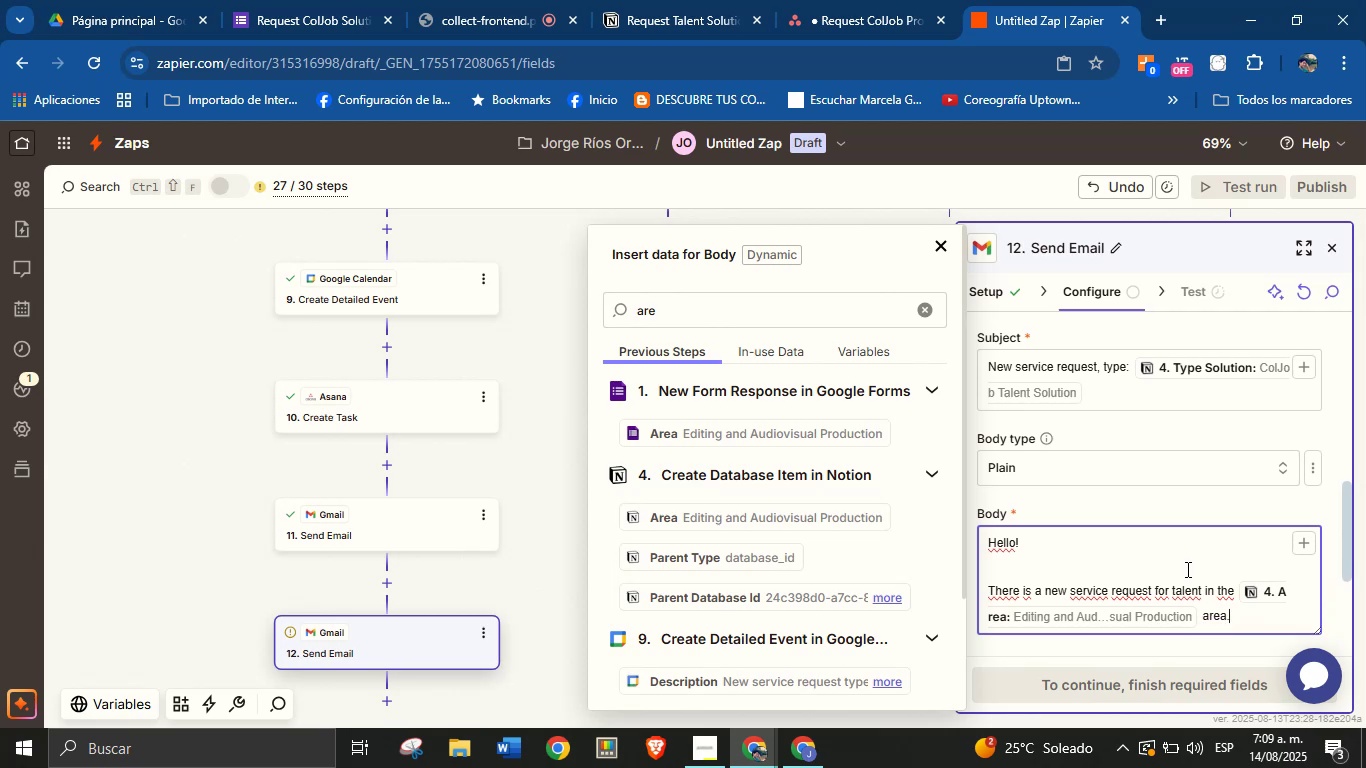 
key(Enter)
 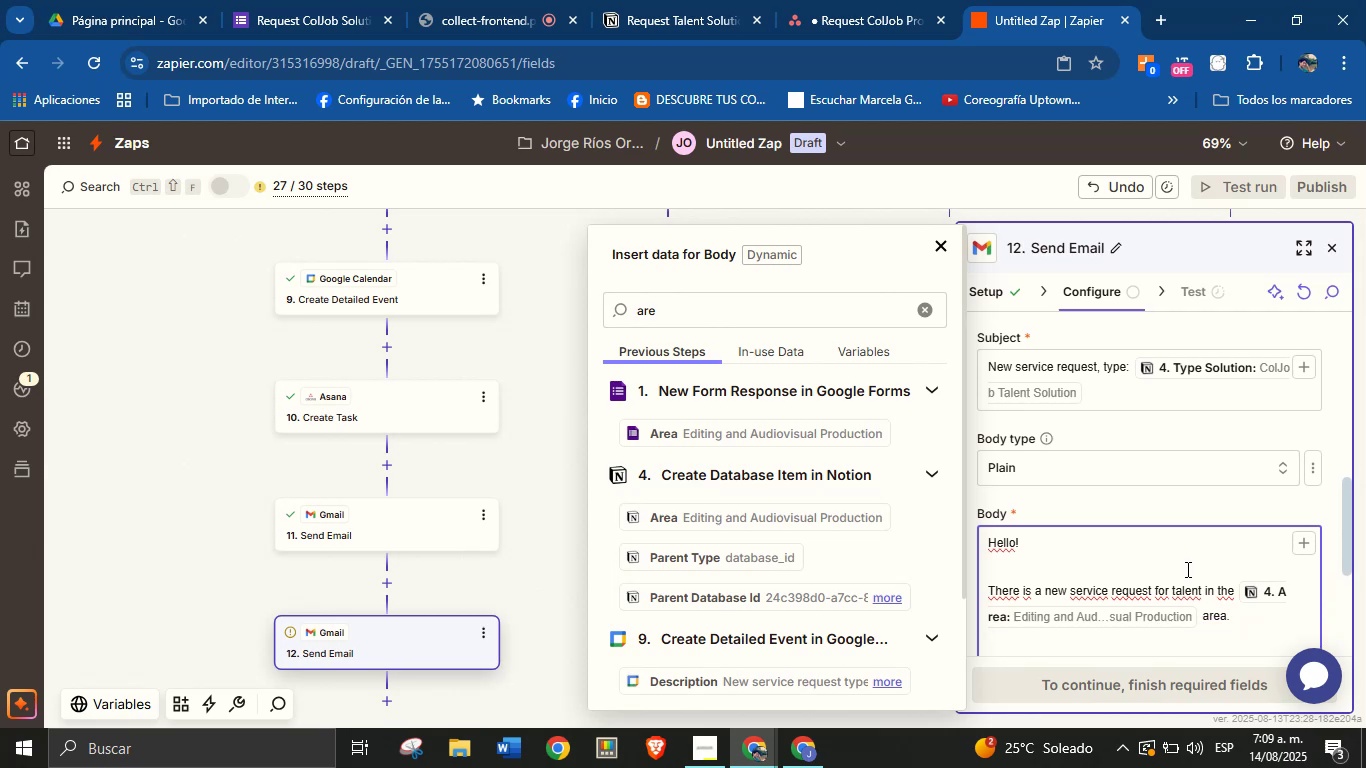 
key(Enter)
 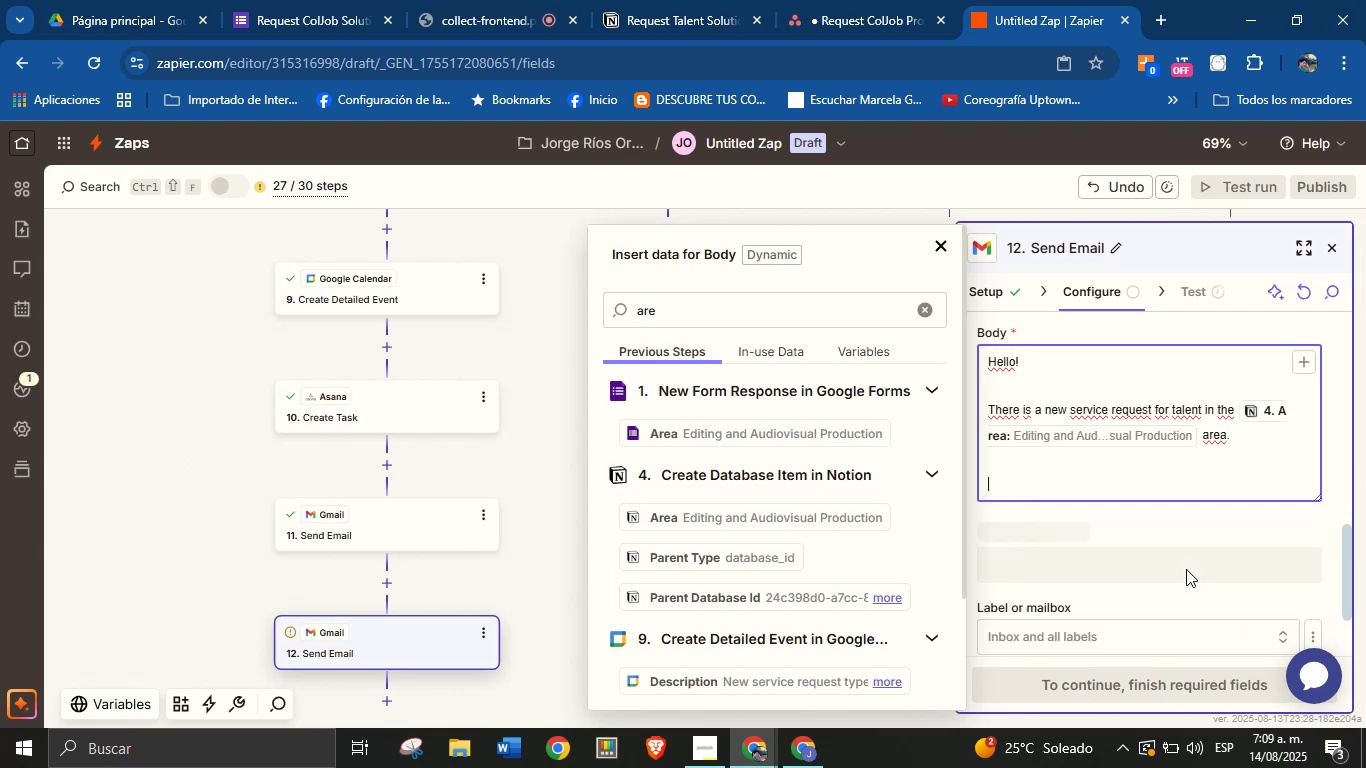 
type(View the details here>)
 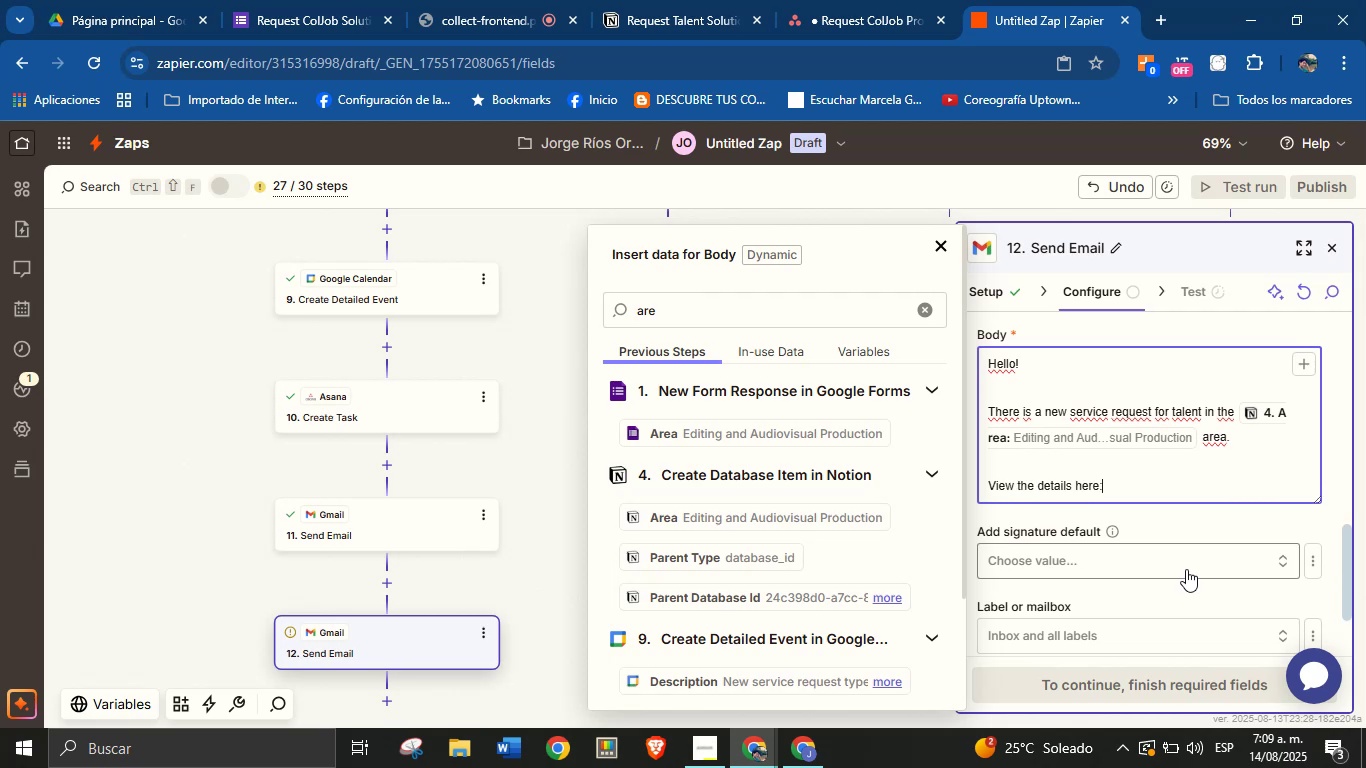 
 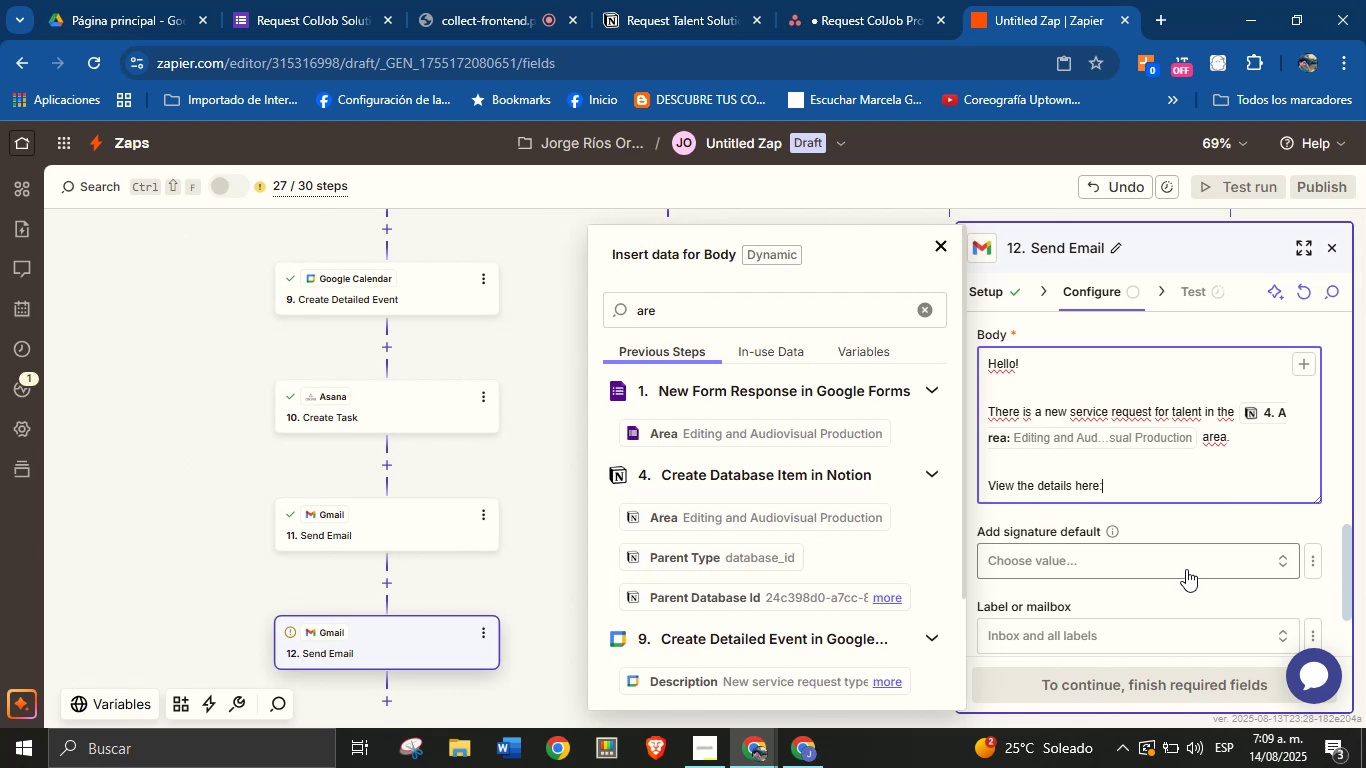 
key(Enter)
 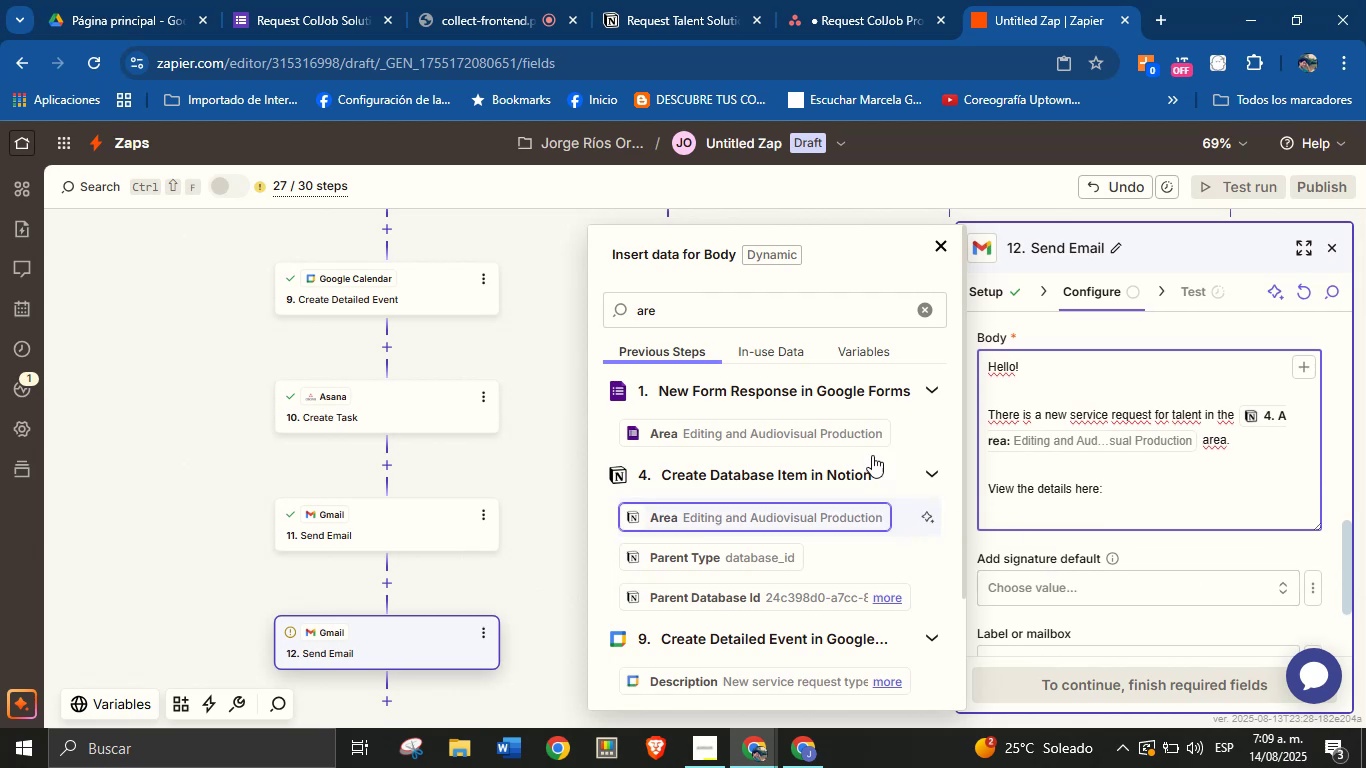 
double_click([764, 319])
 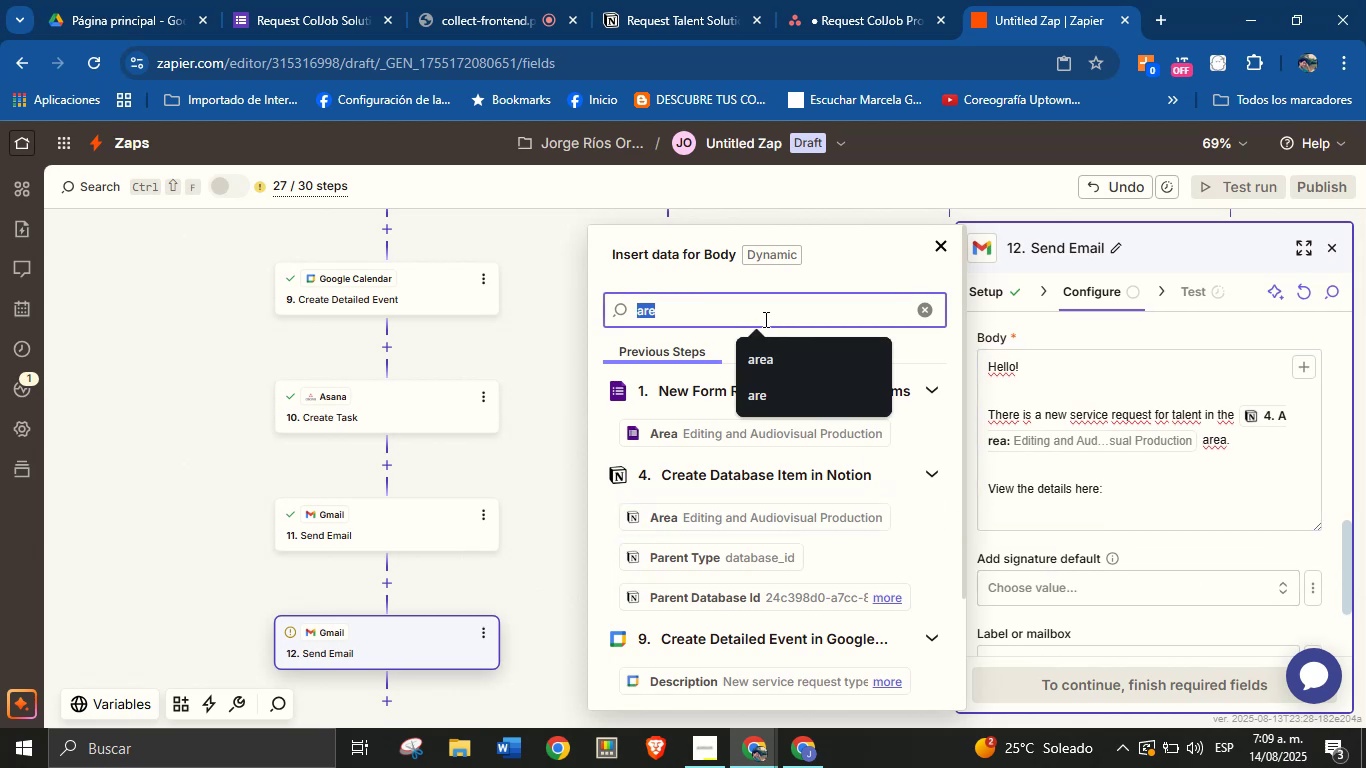 
key(Backspace)
 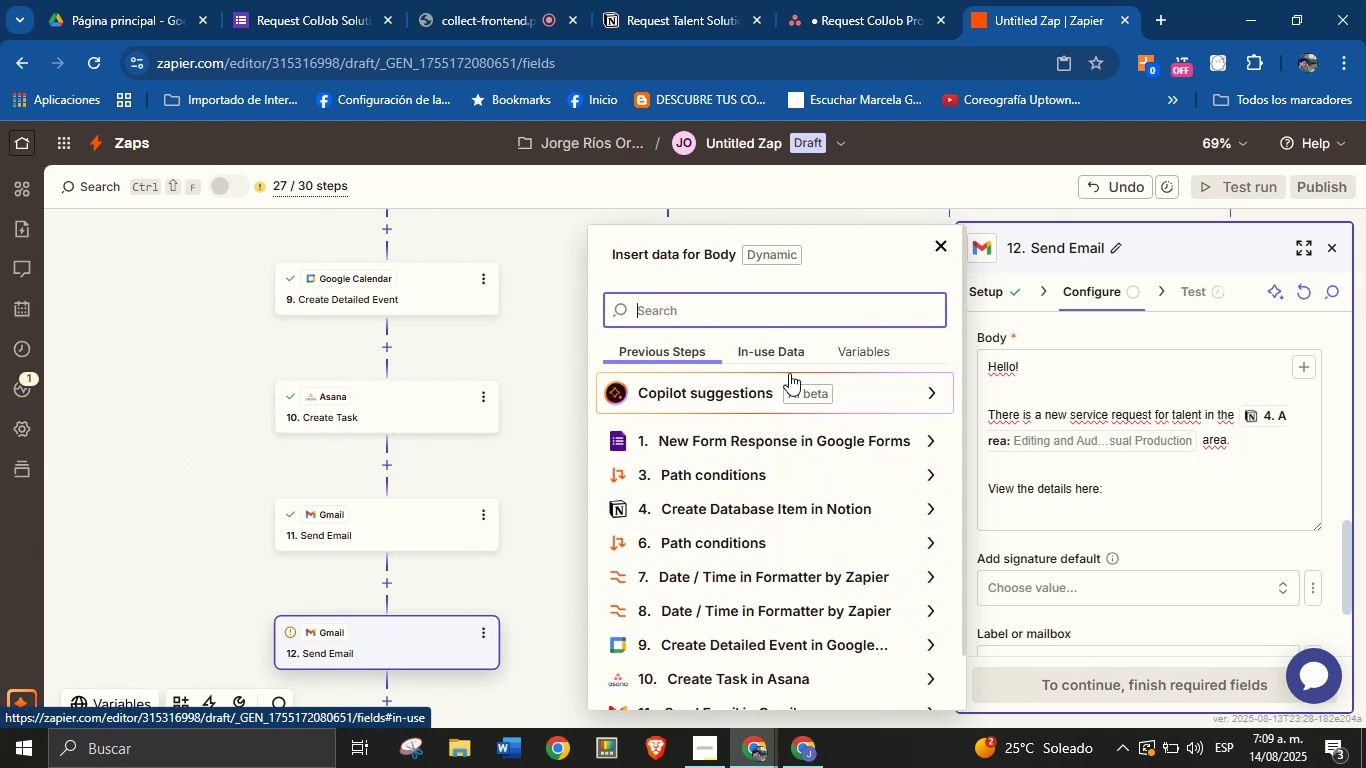 
wait(5.3)
 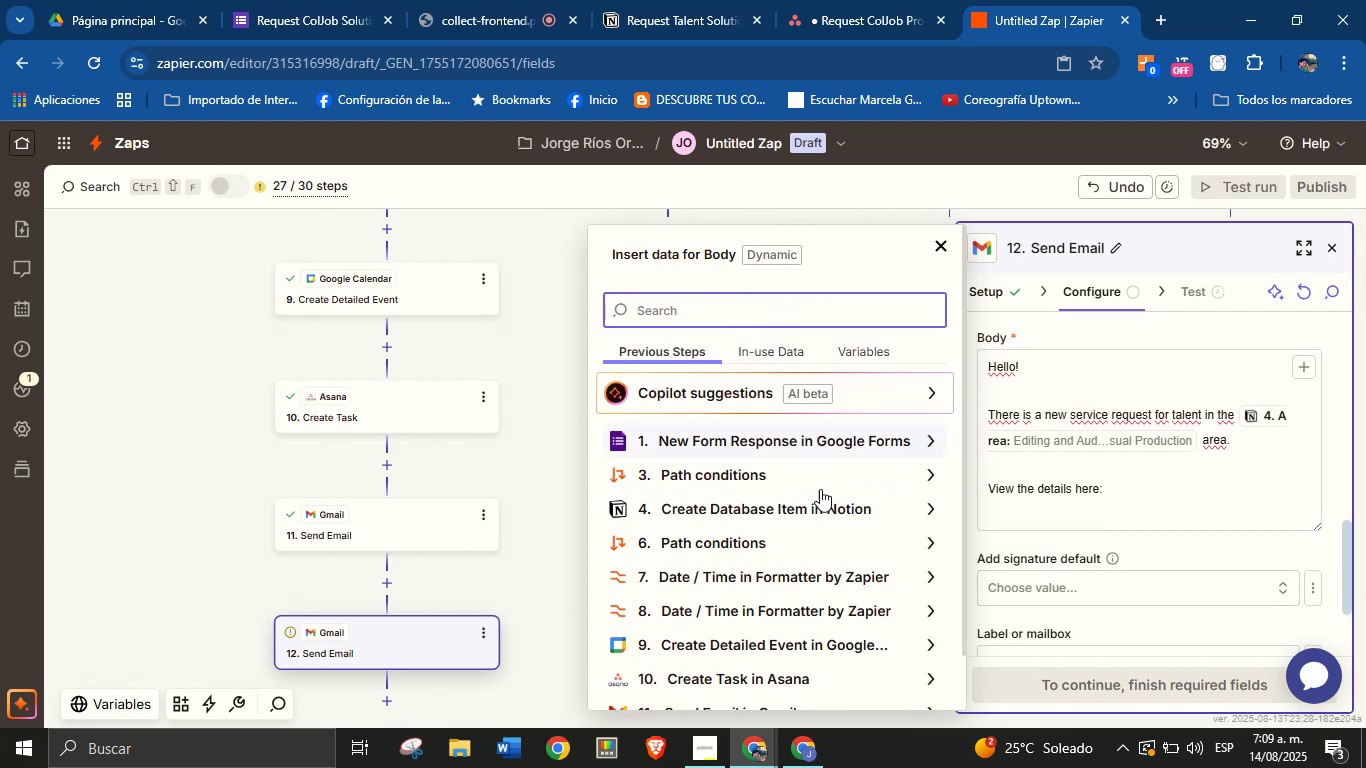 
left_click([931, 673])
 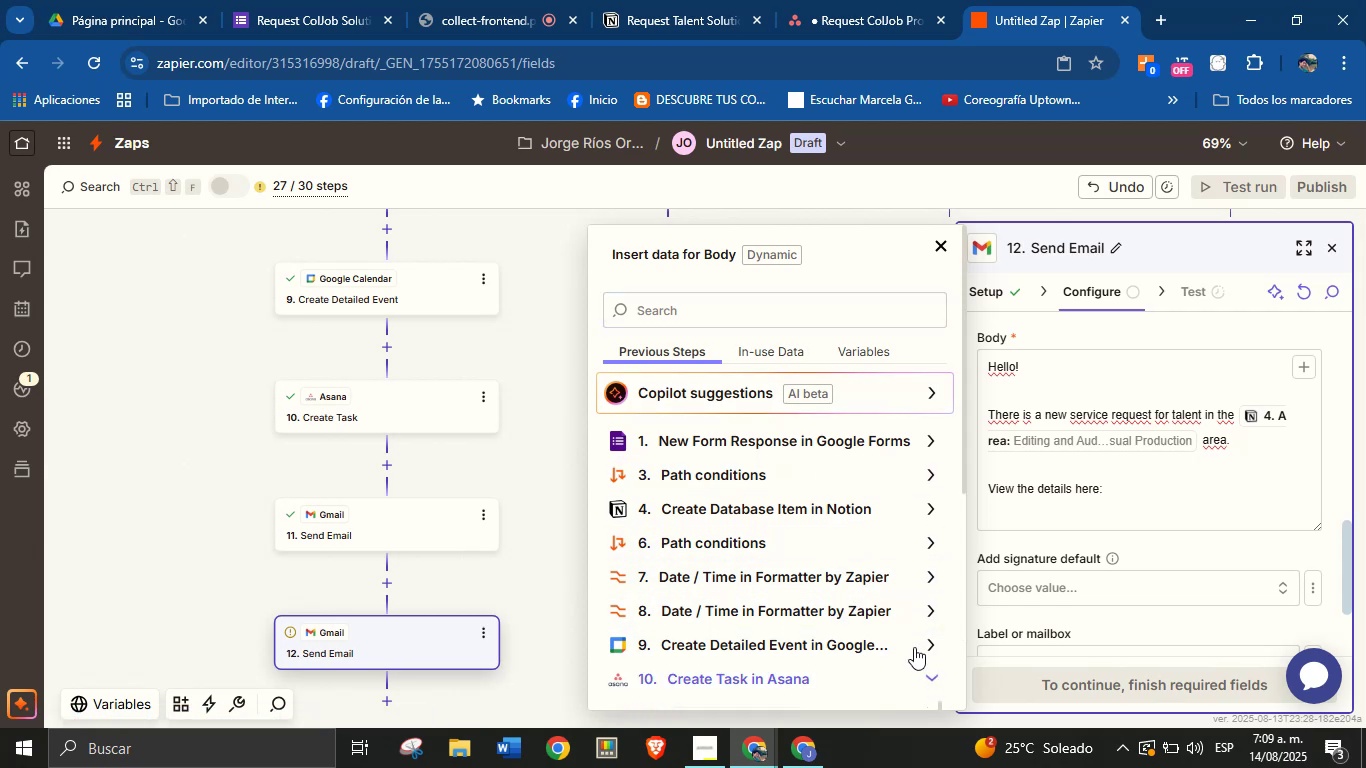 
scroll: coordinate [811, 521], scroll_direction: up, amount: 1.0
 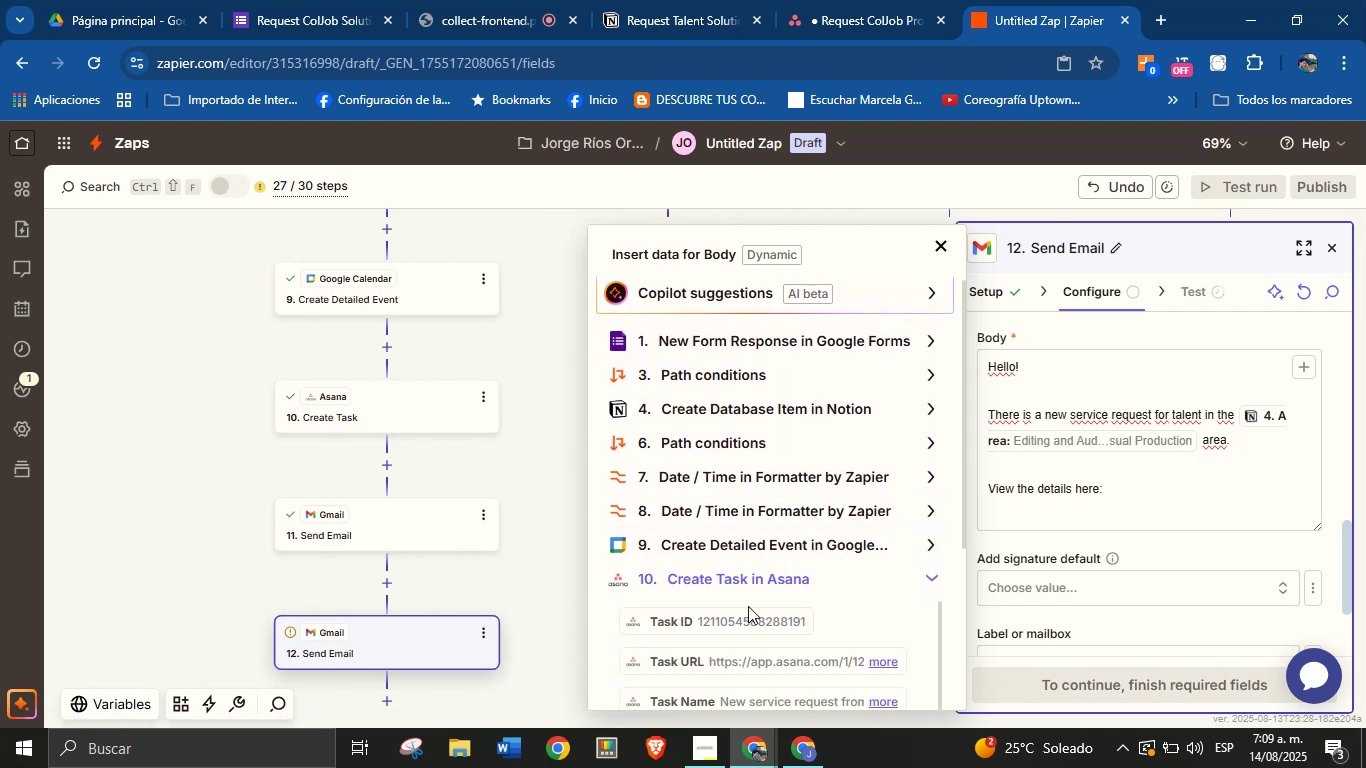 
left_click([751, 656])
 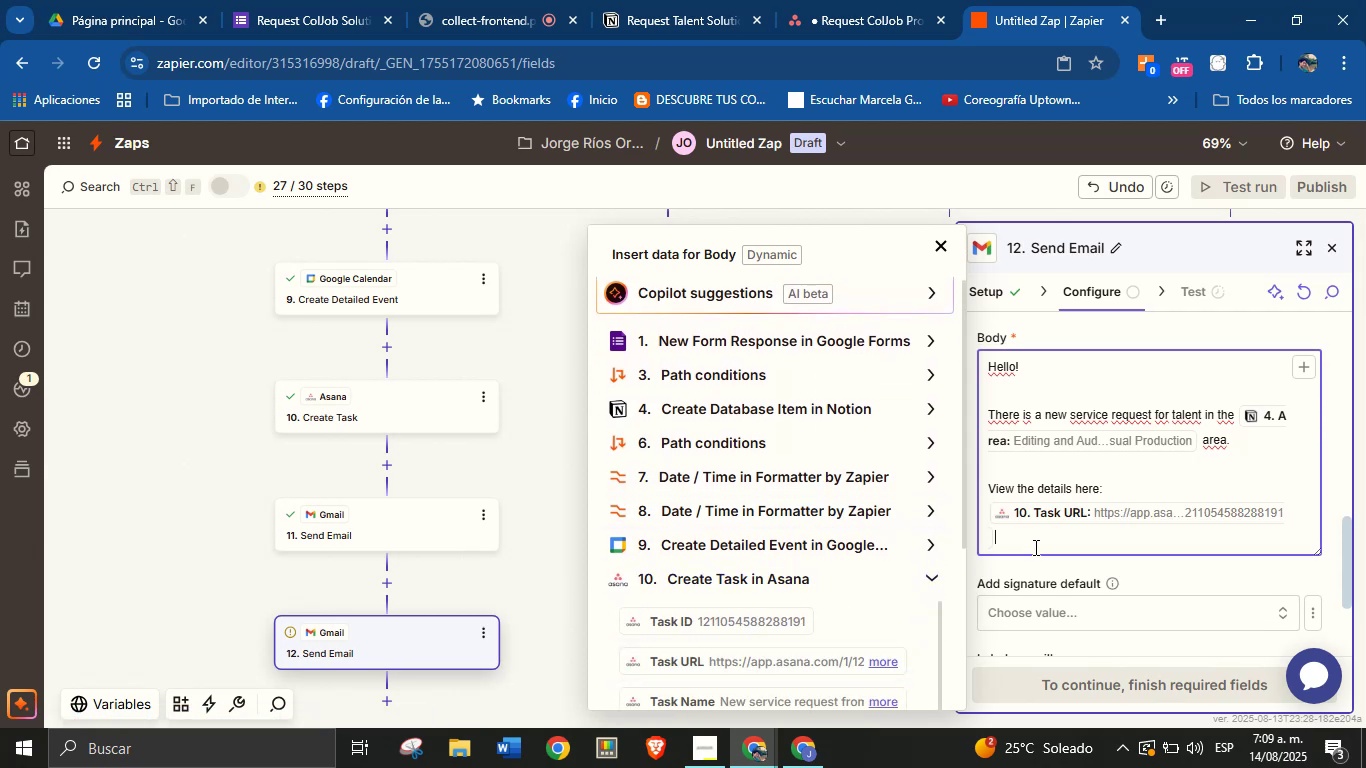 
key(Enter)
 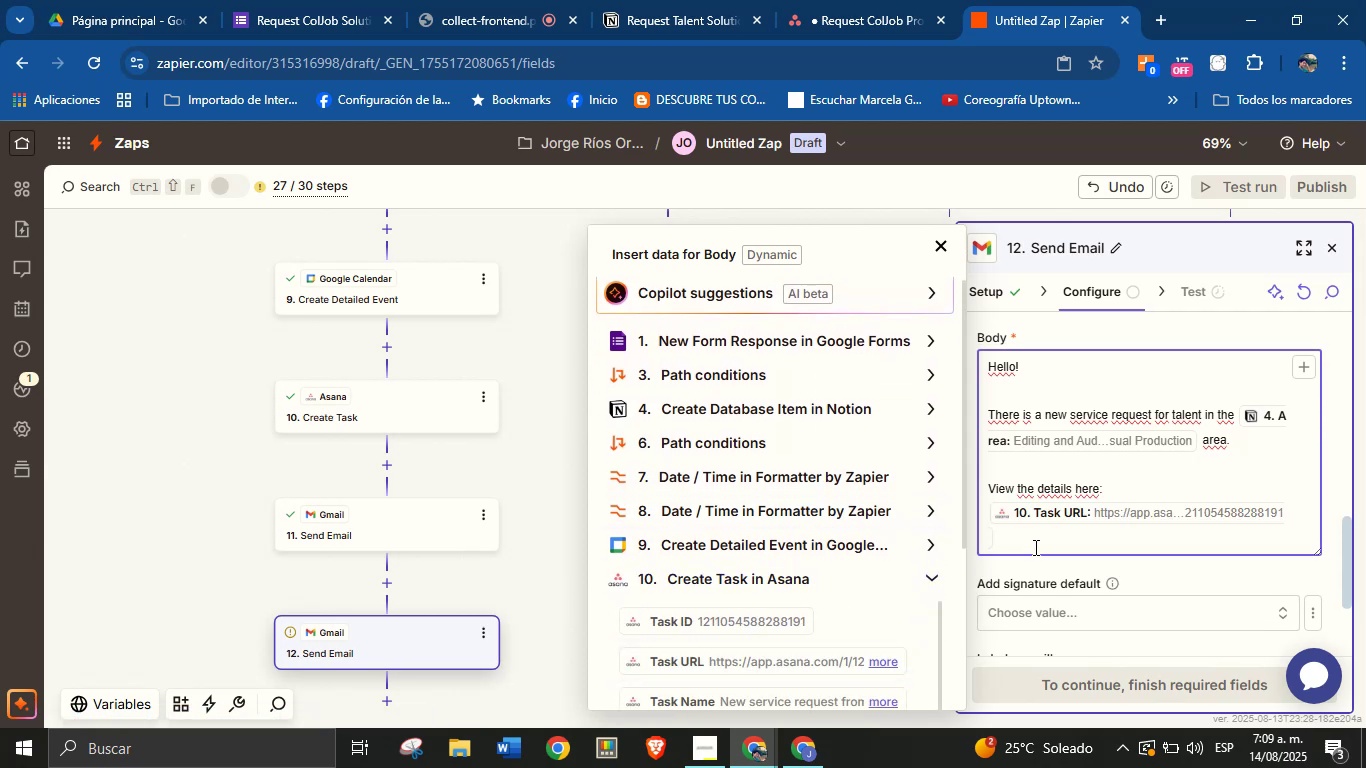 
type(best )
key(Backspace)
key(Backspace)
key(Backspace)
key(Backspace)
key(Backspace)
type(Best regards,)
 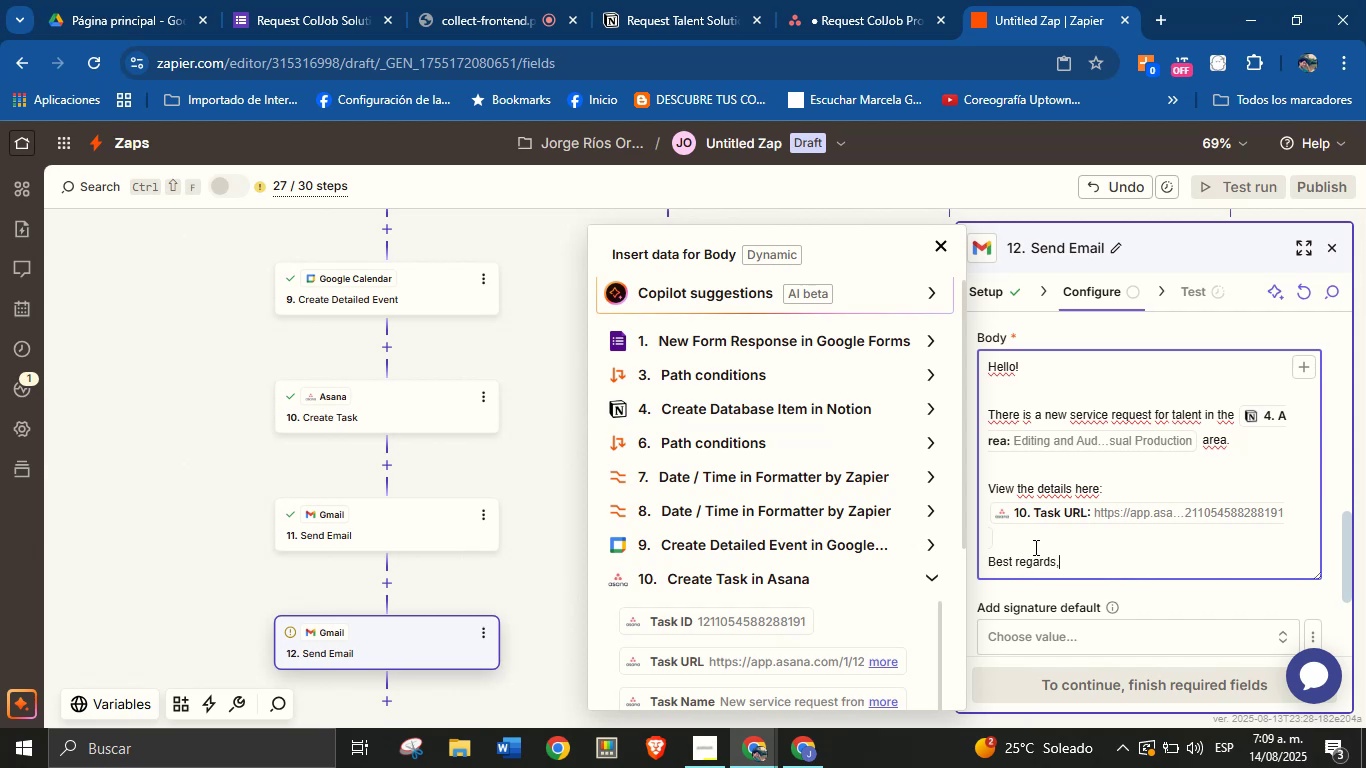 
key(Enter)
 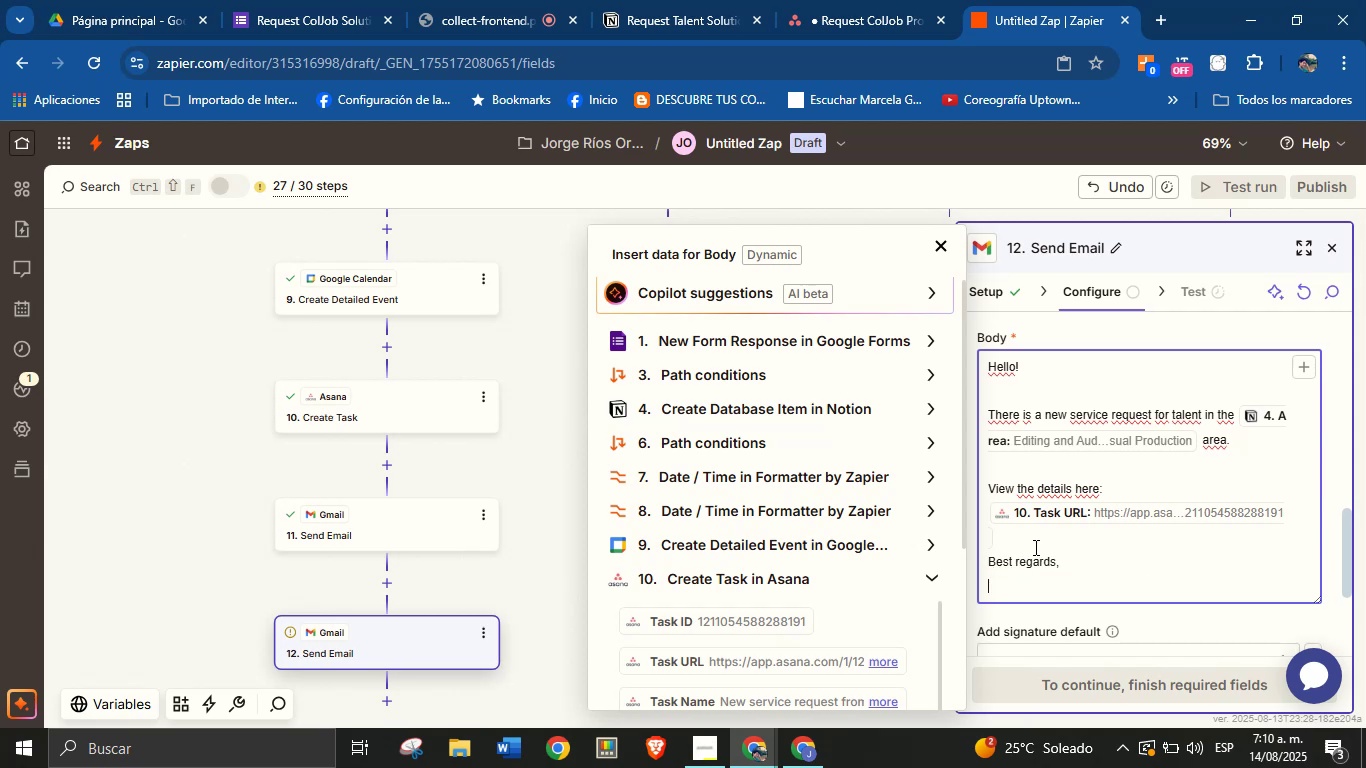 
type(Jorge \ )
 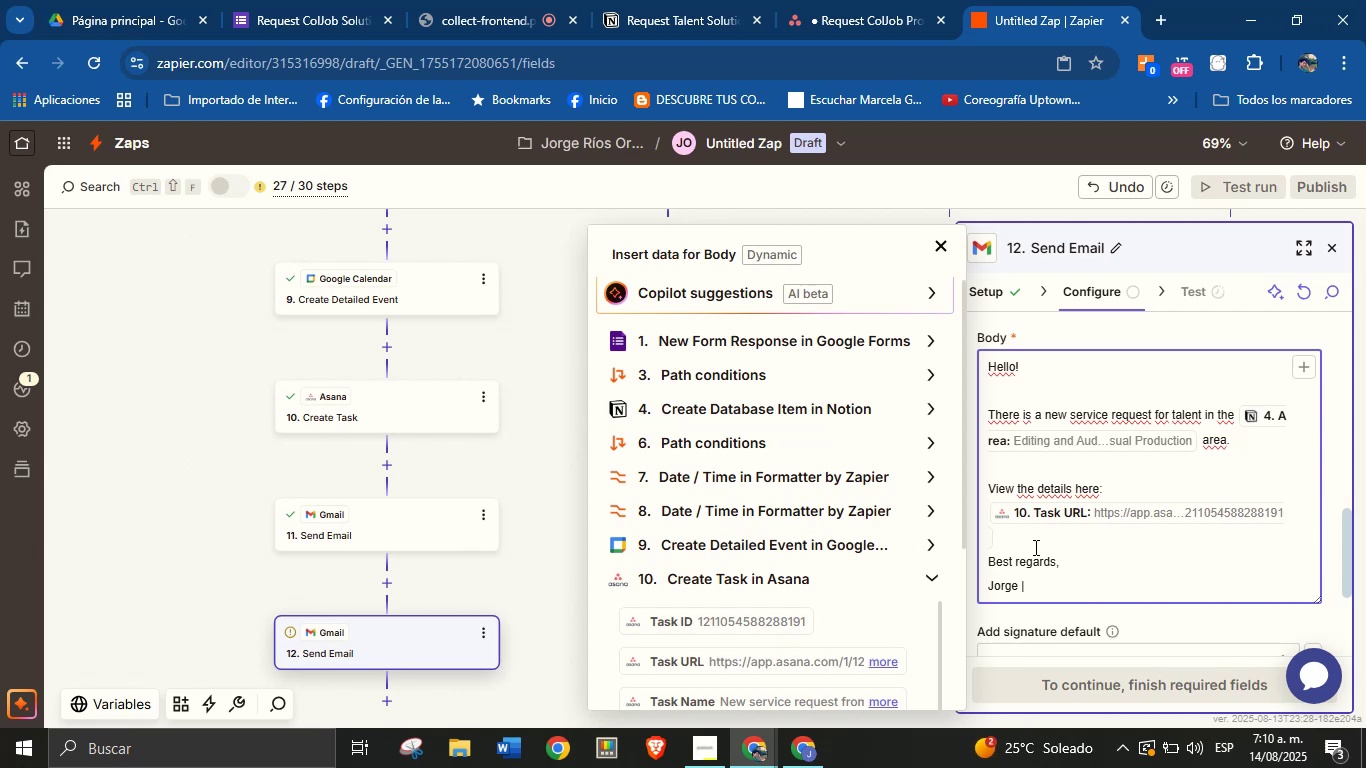 
type(ColJob Team Solutions)
 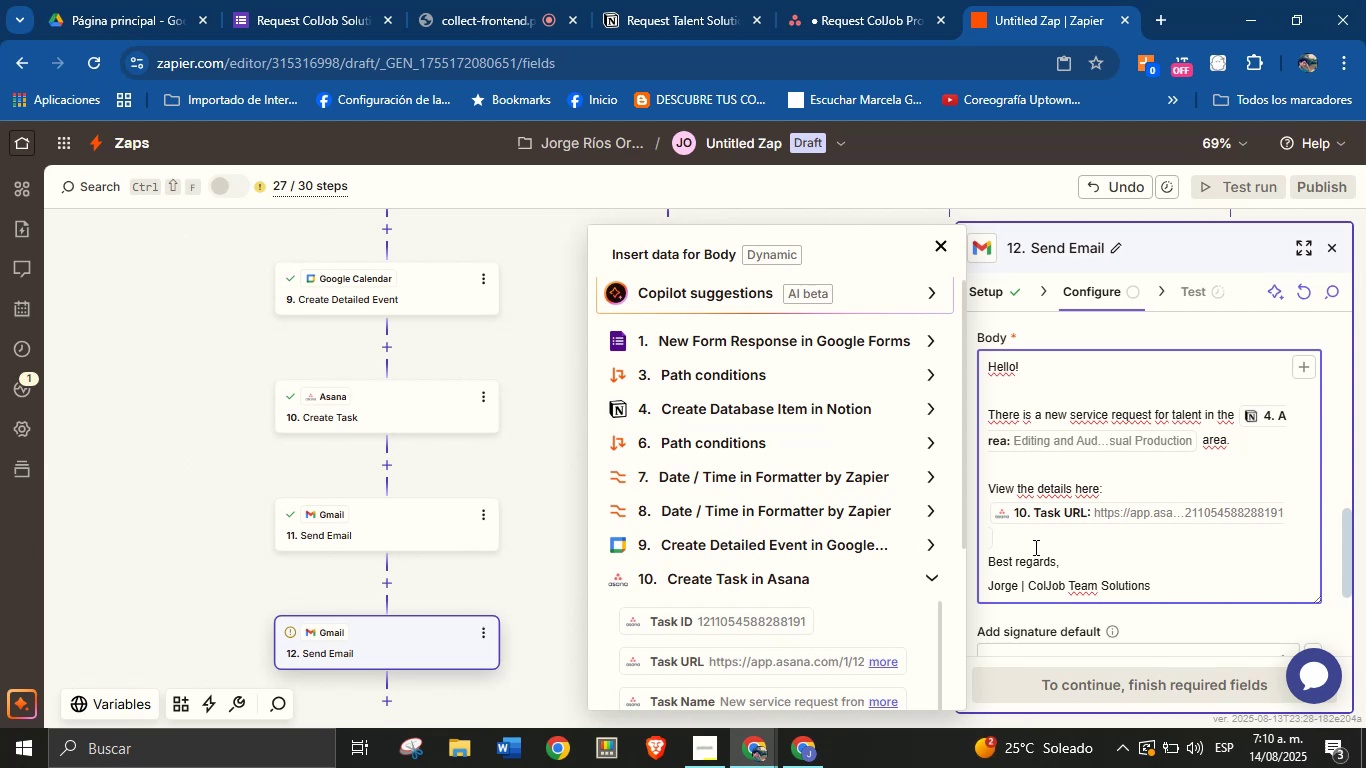 
left_click([1034, 547])
 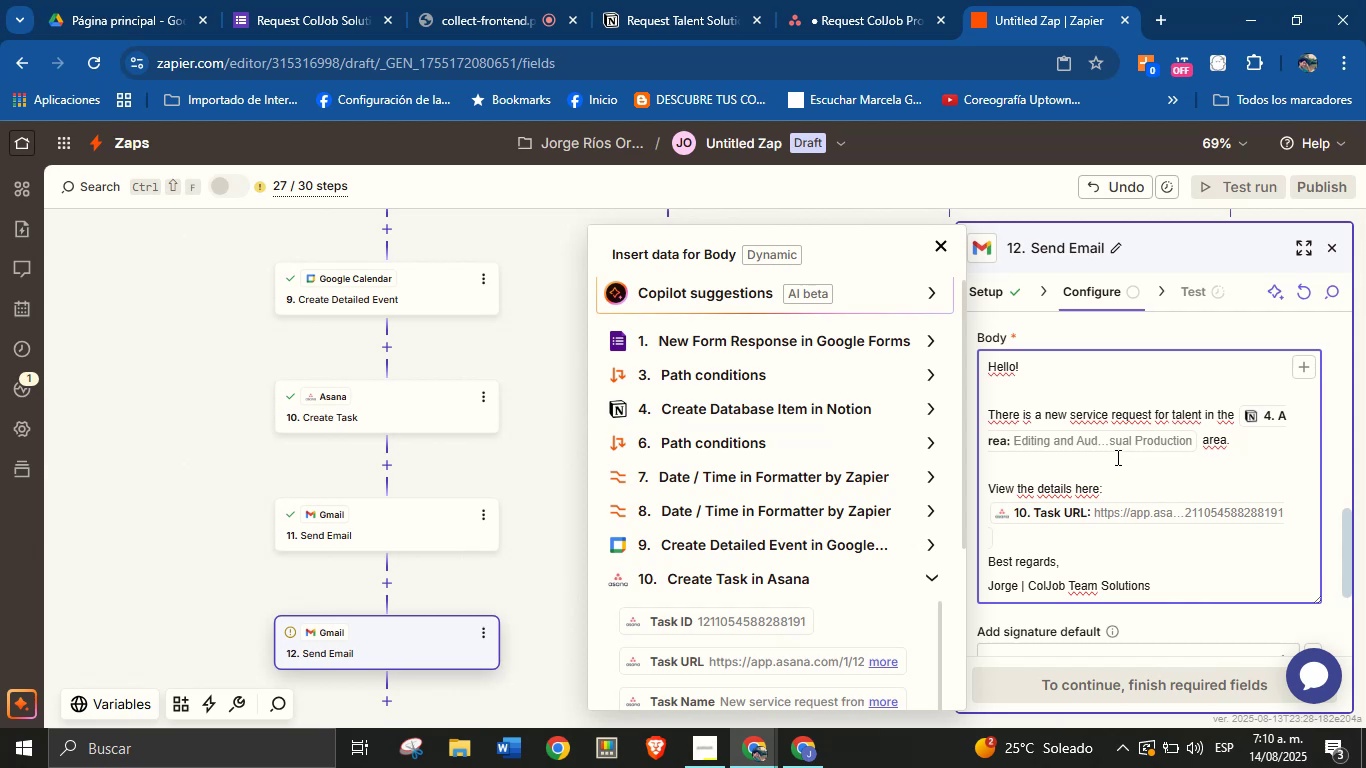 
left_click([1105, 467])
 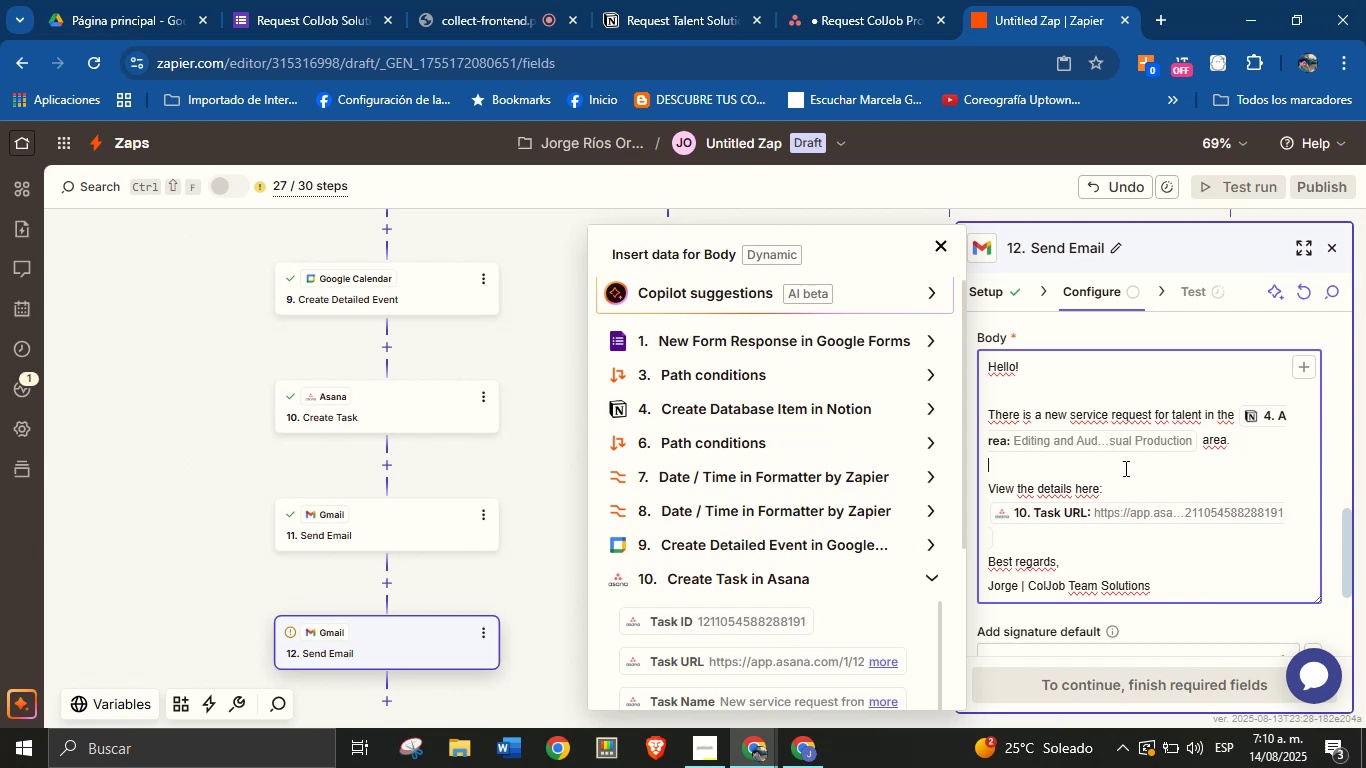 
scroll: coordinate [1143, 461], scroll_direction: down, amount: 2.0
 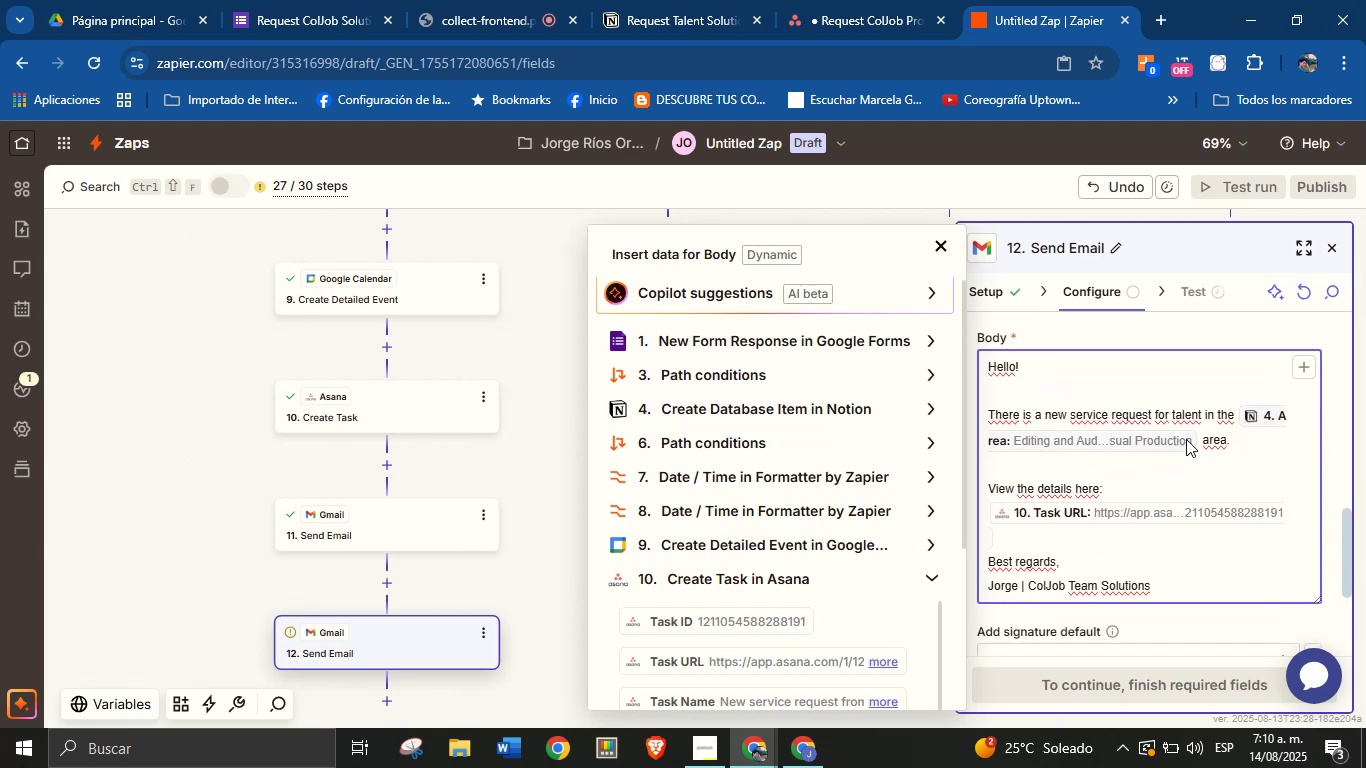 
scroll: coordinate [1212, 499], scroll_direction: up, amount: 1.0
 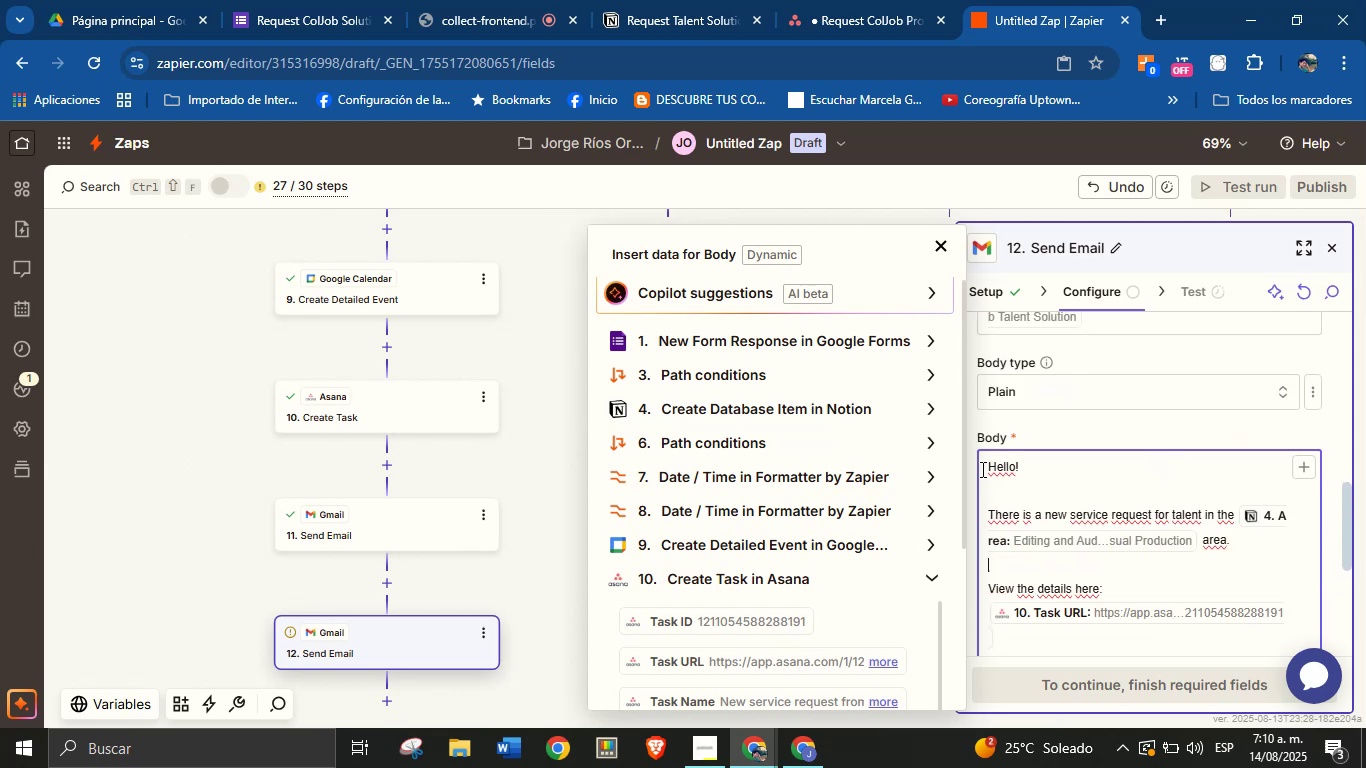 
left_click_drag(start_coordinate=[988, 465], to_coordinate=[1151, 573])
 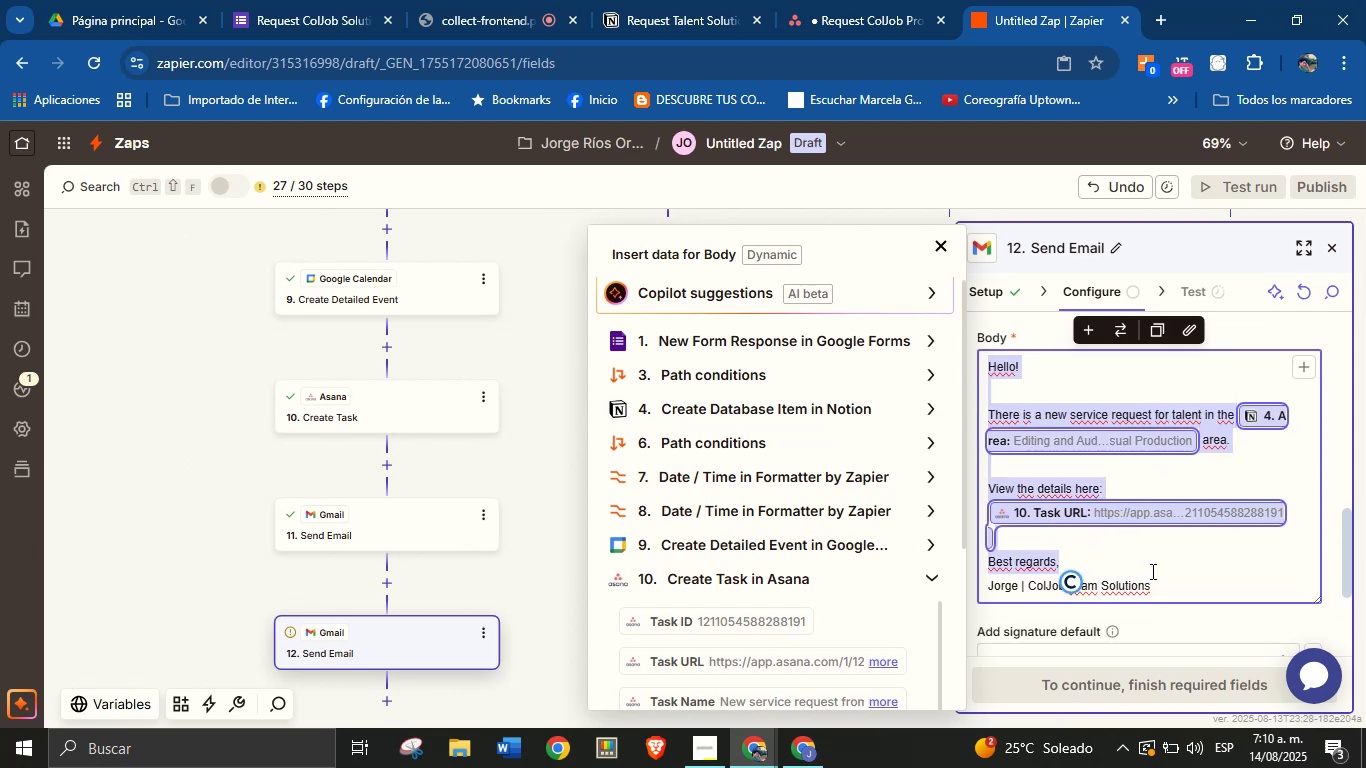 
scroll: coordinate [1019, 515], scroll_direction: down, amount: 1.0
 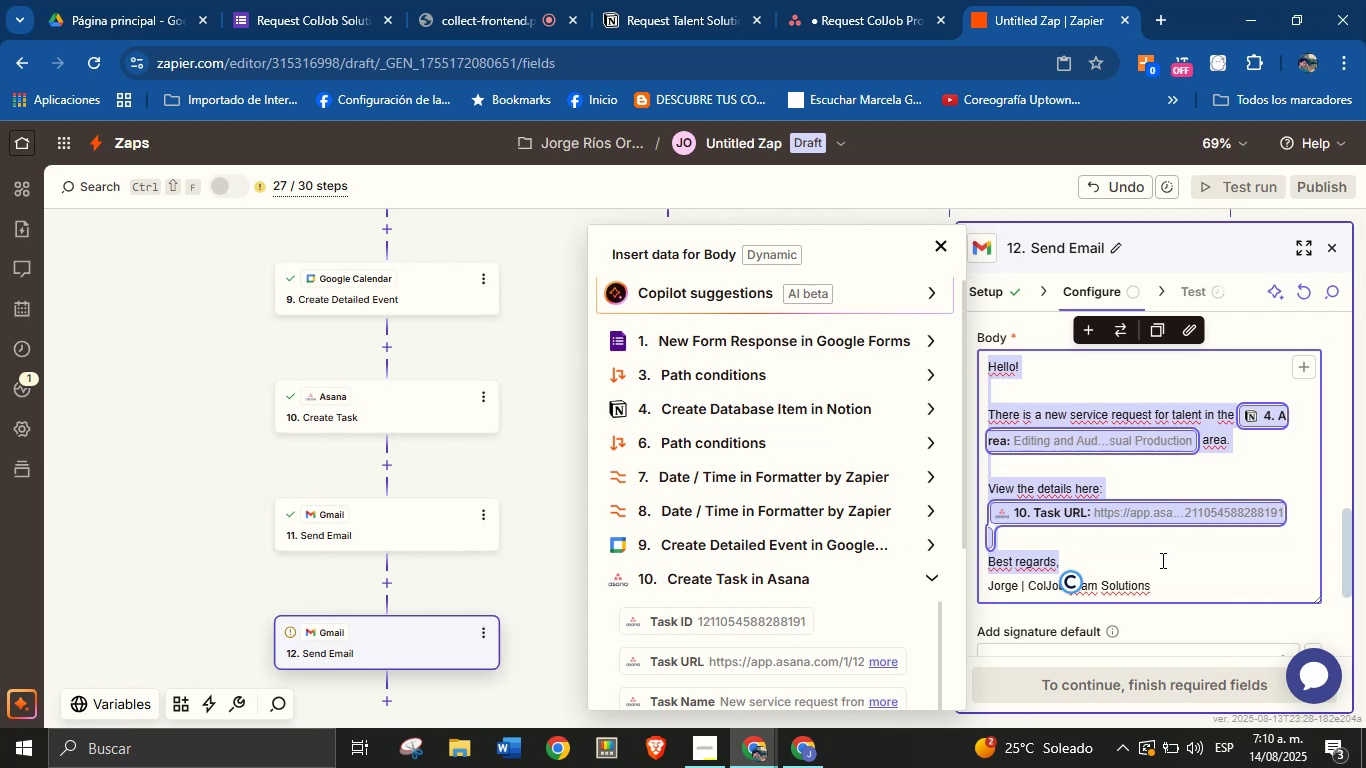 
wait(31.2)
 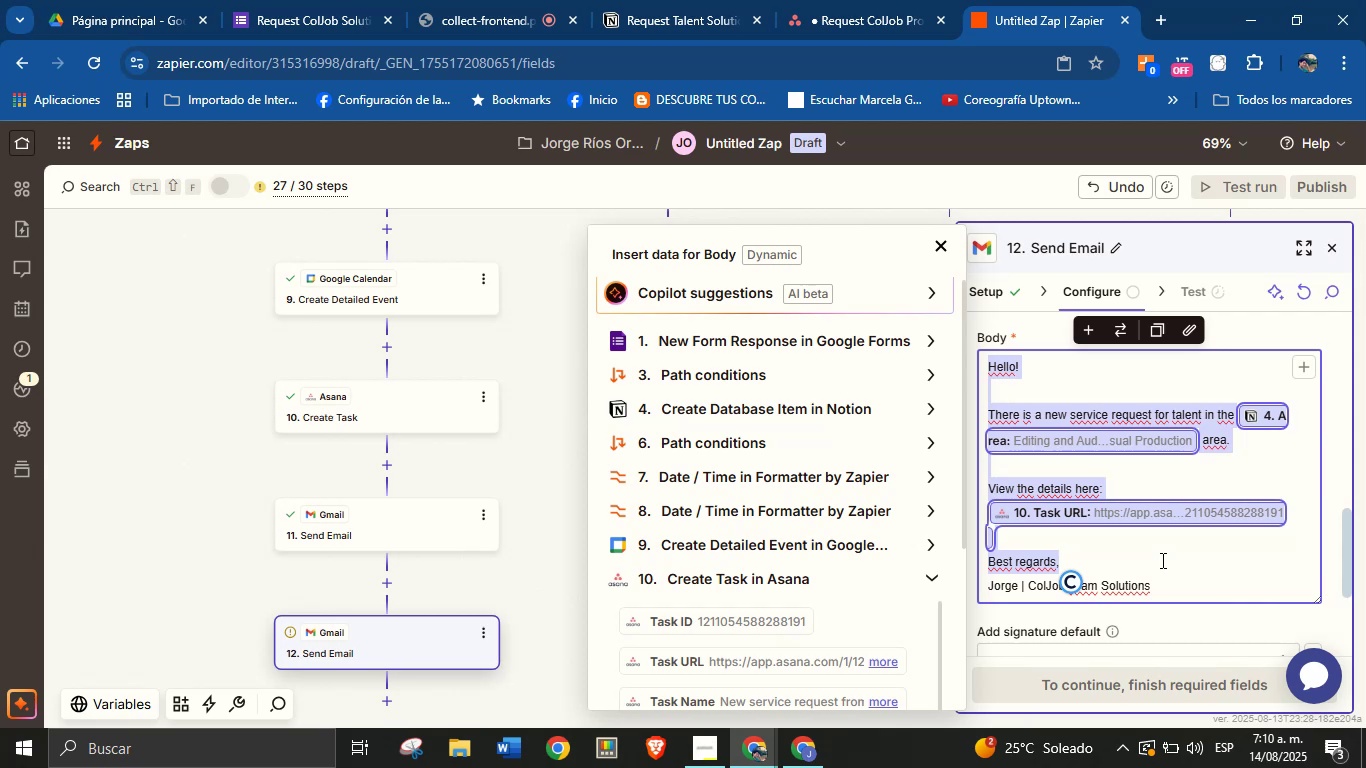 
left_click([904, 0])
 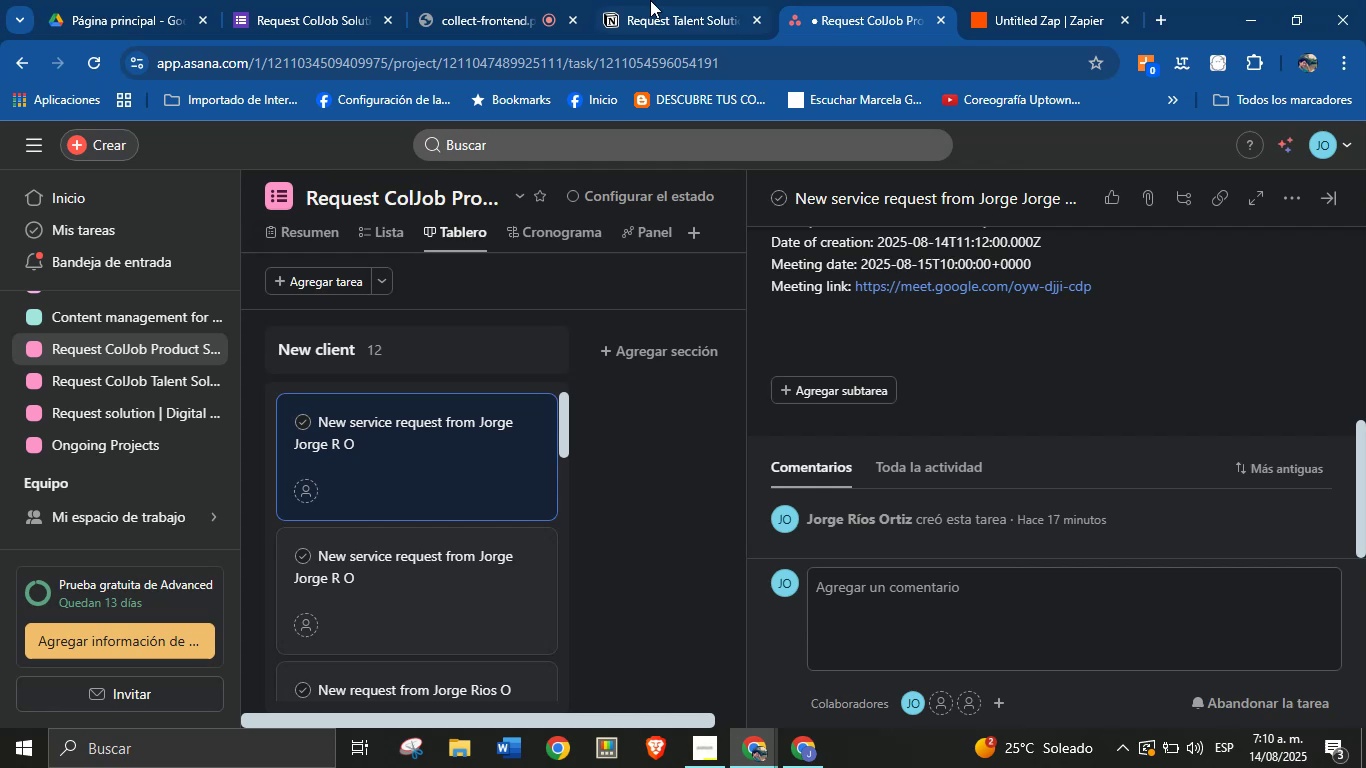 
left_click([526, 0])
 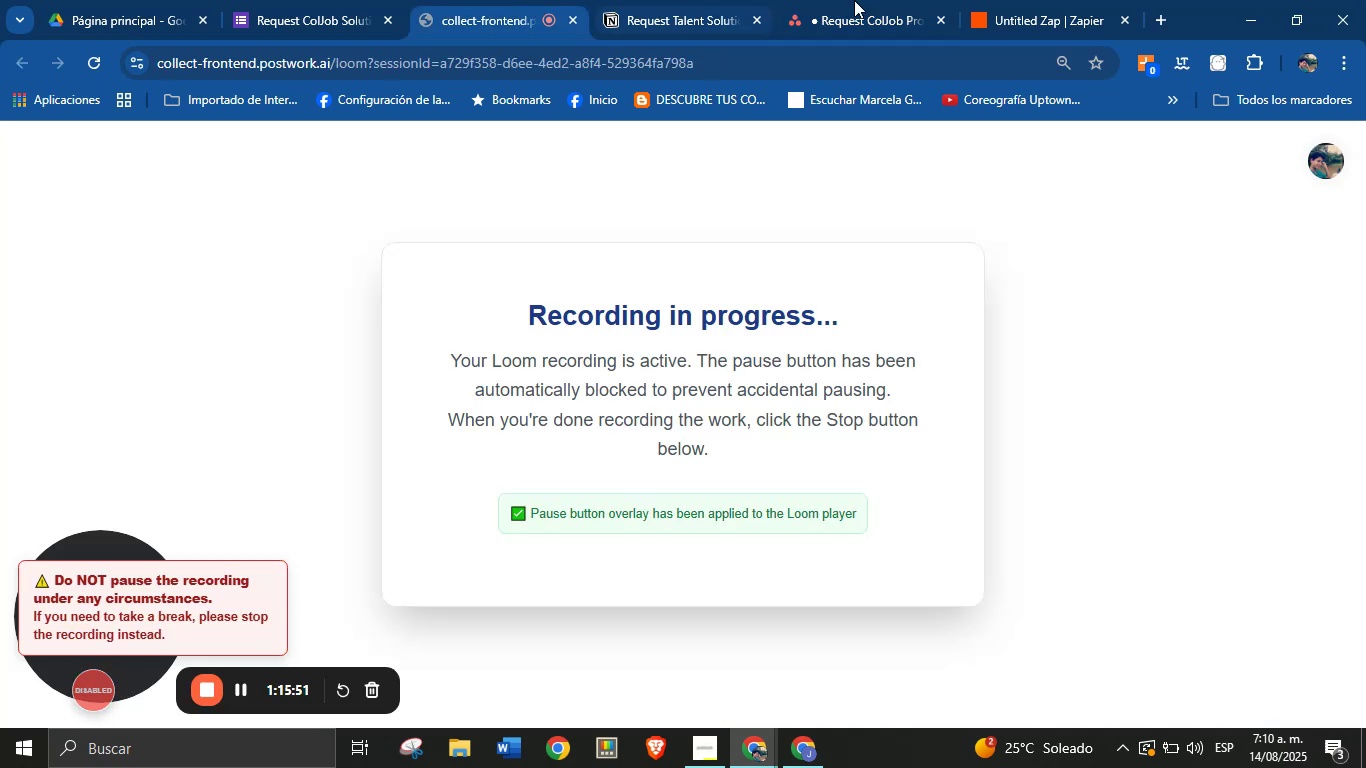 
left_click([1003, 0])
 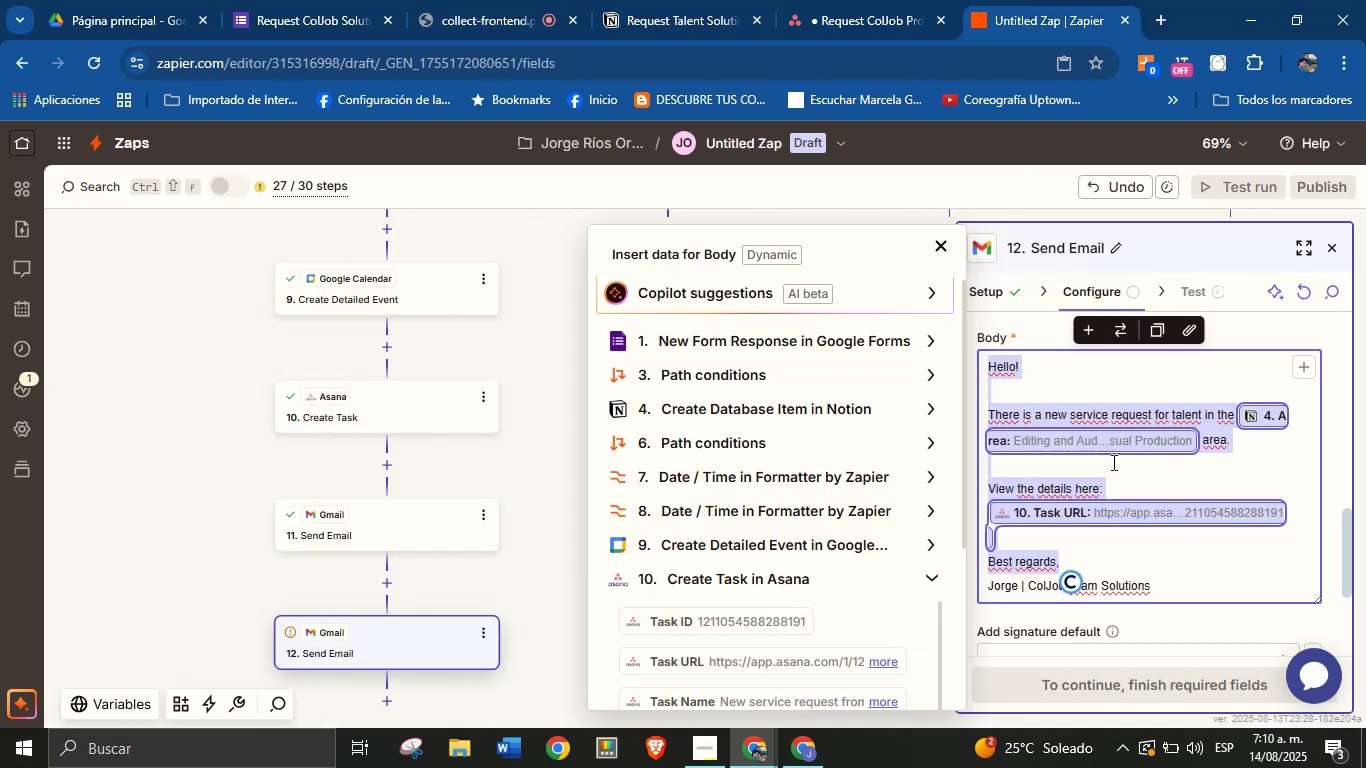 
left_click([1162, 590])
 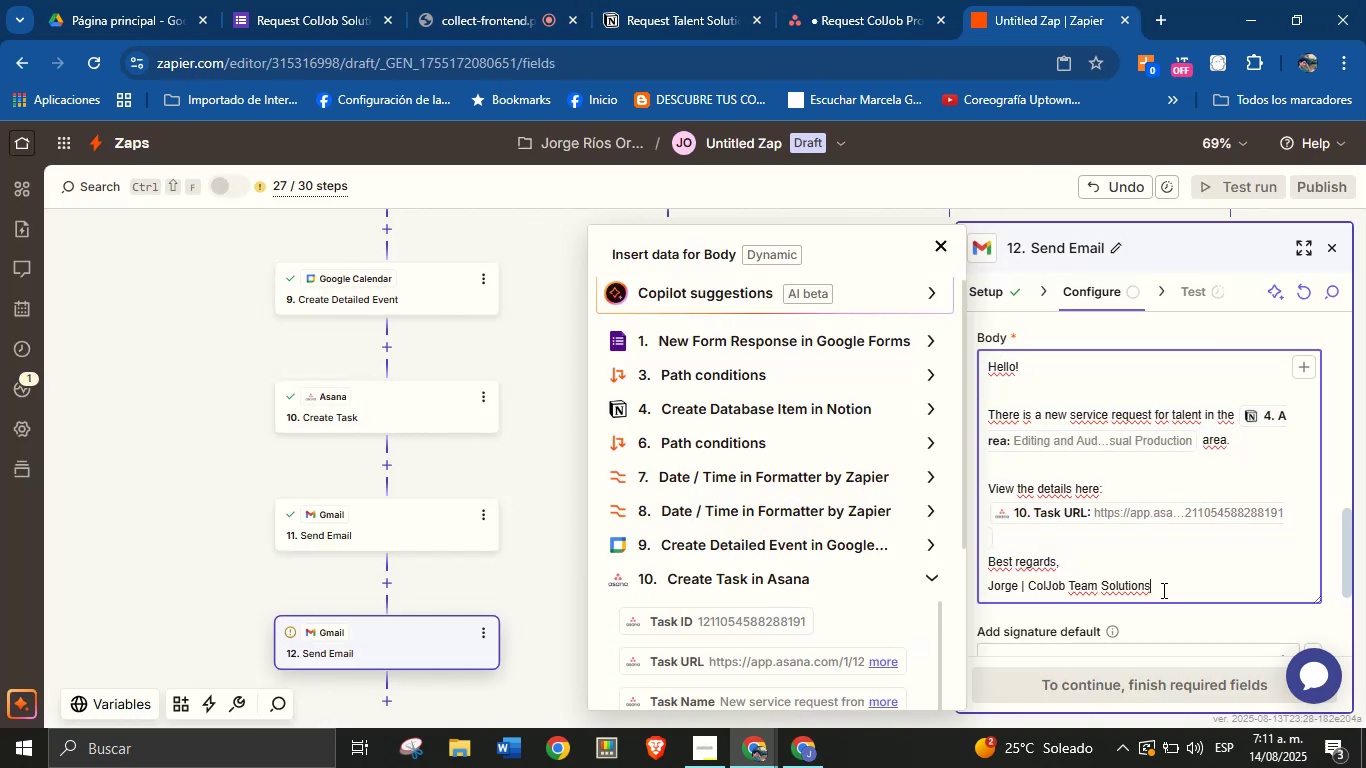 
left_click_drag(start_coordinate=[1162, 590], to_coordinate=[987, 371])
 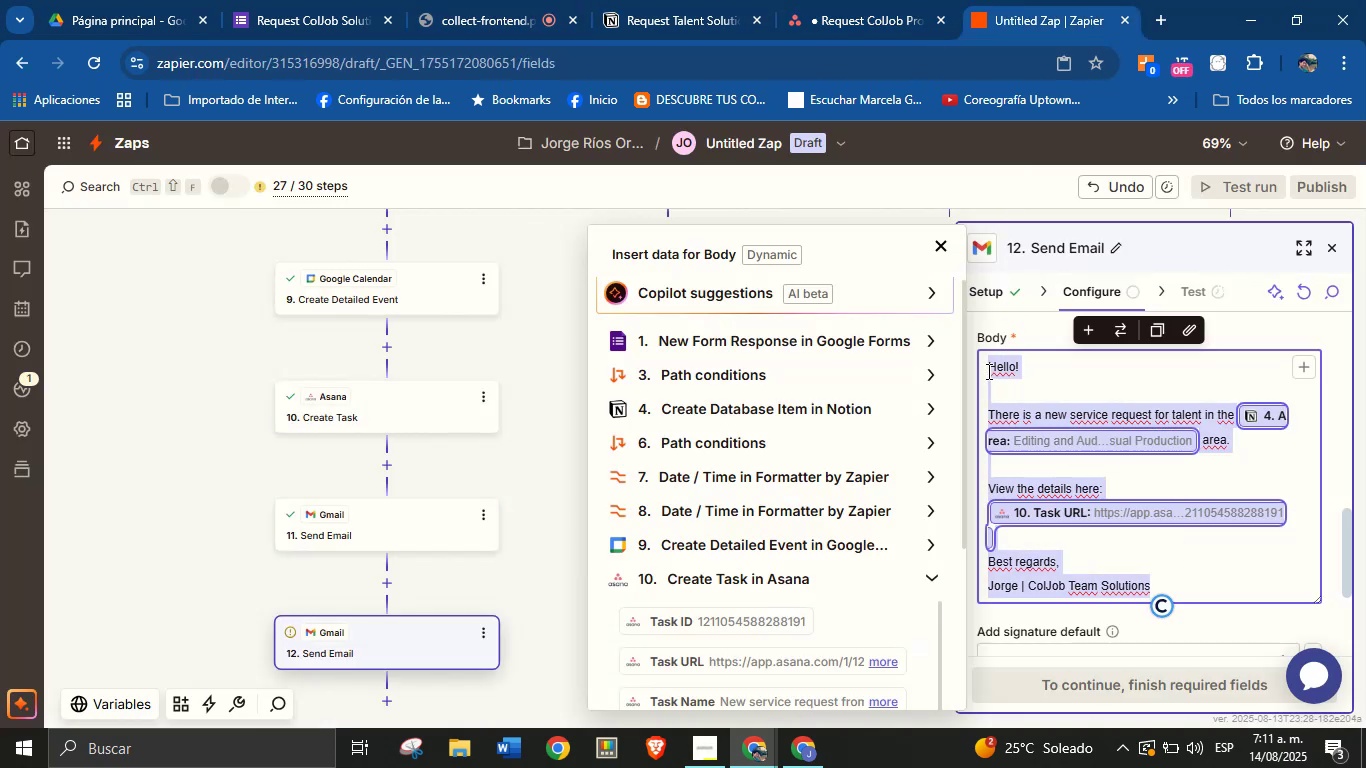 
key(Control+C)
 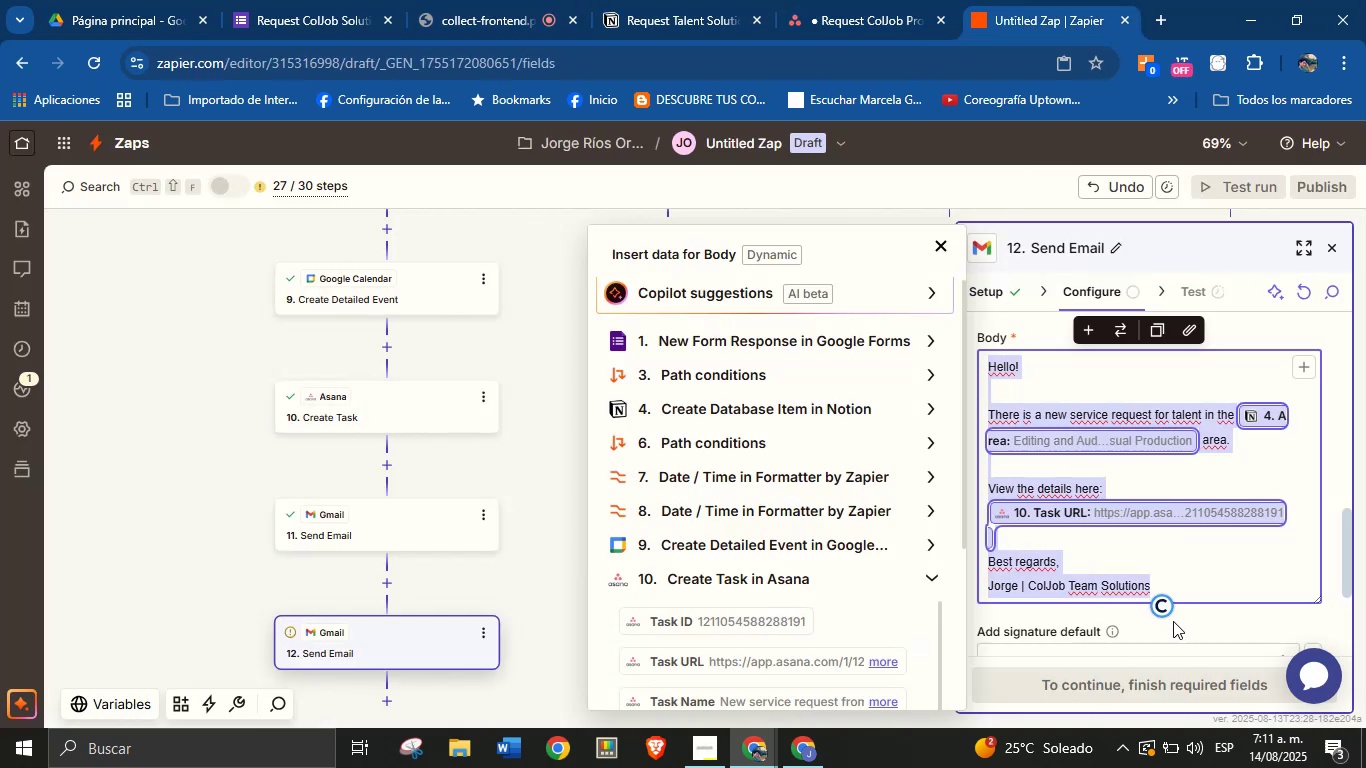 
left_click([1205, 628])
 